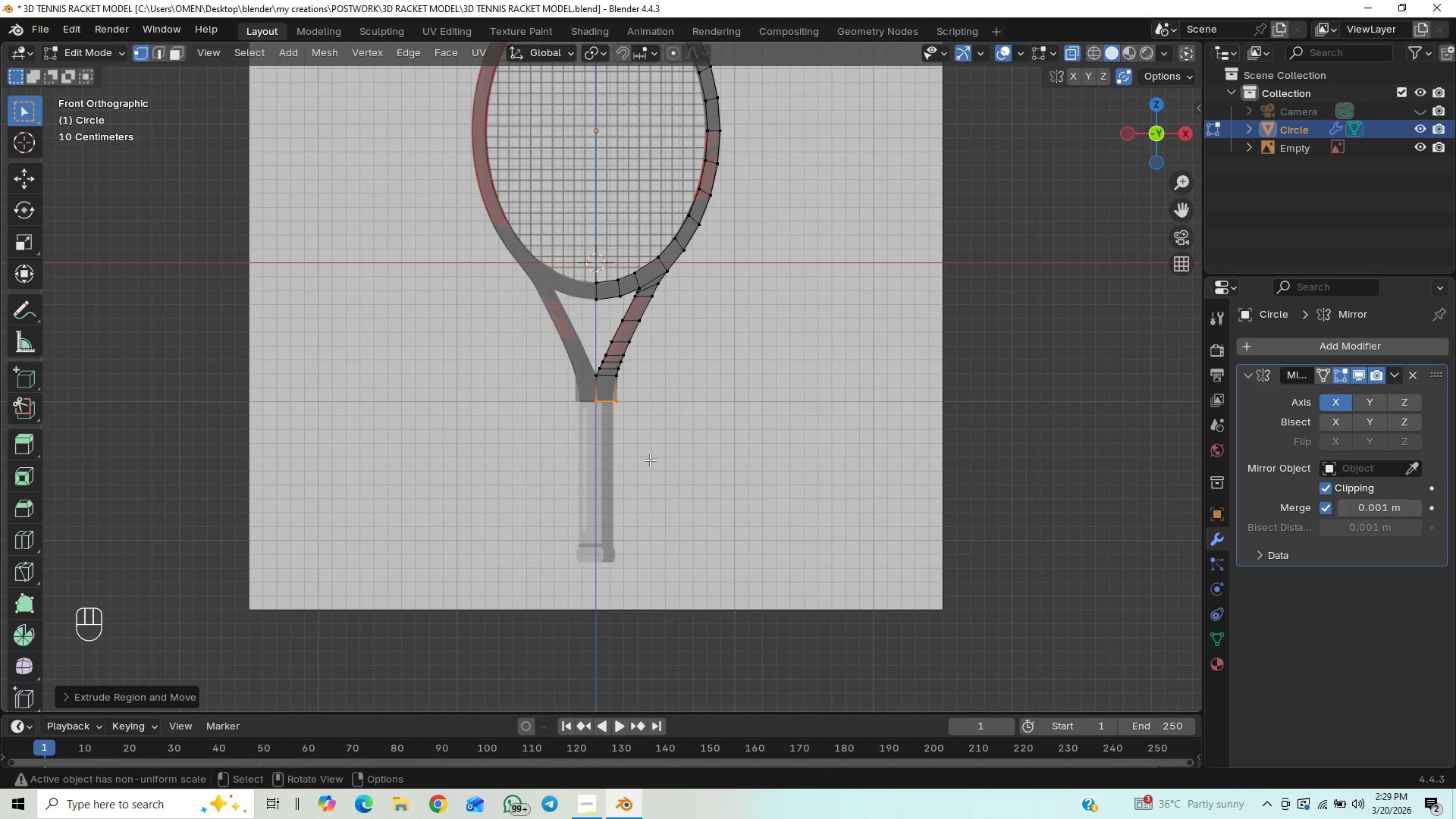 
hold_key(key=ControlLeft, duration=1.02)
 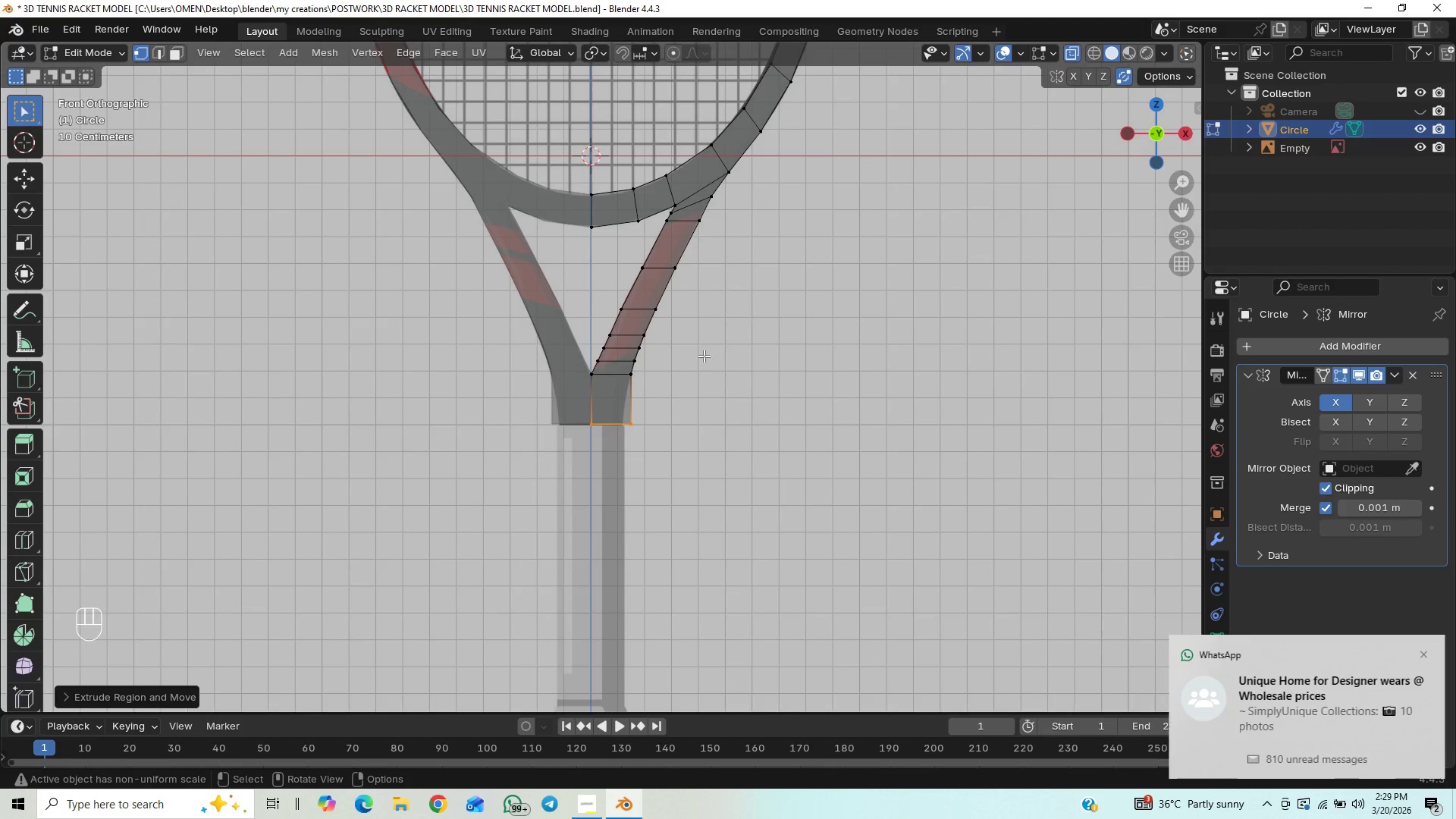 
key(Shift+ShiftLeft)
 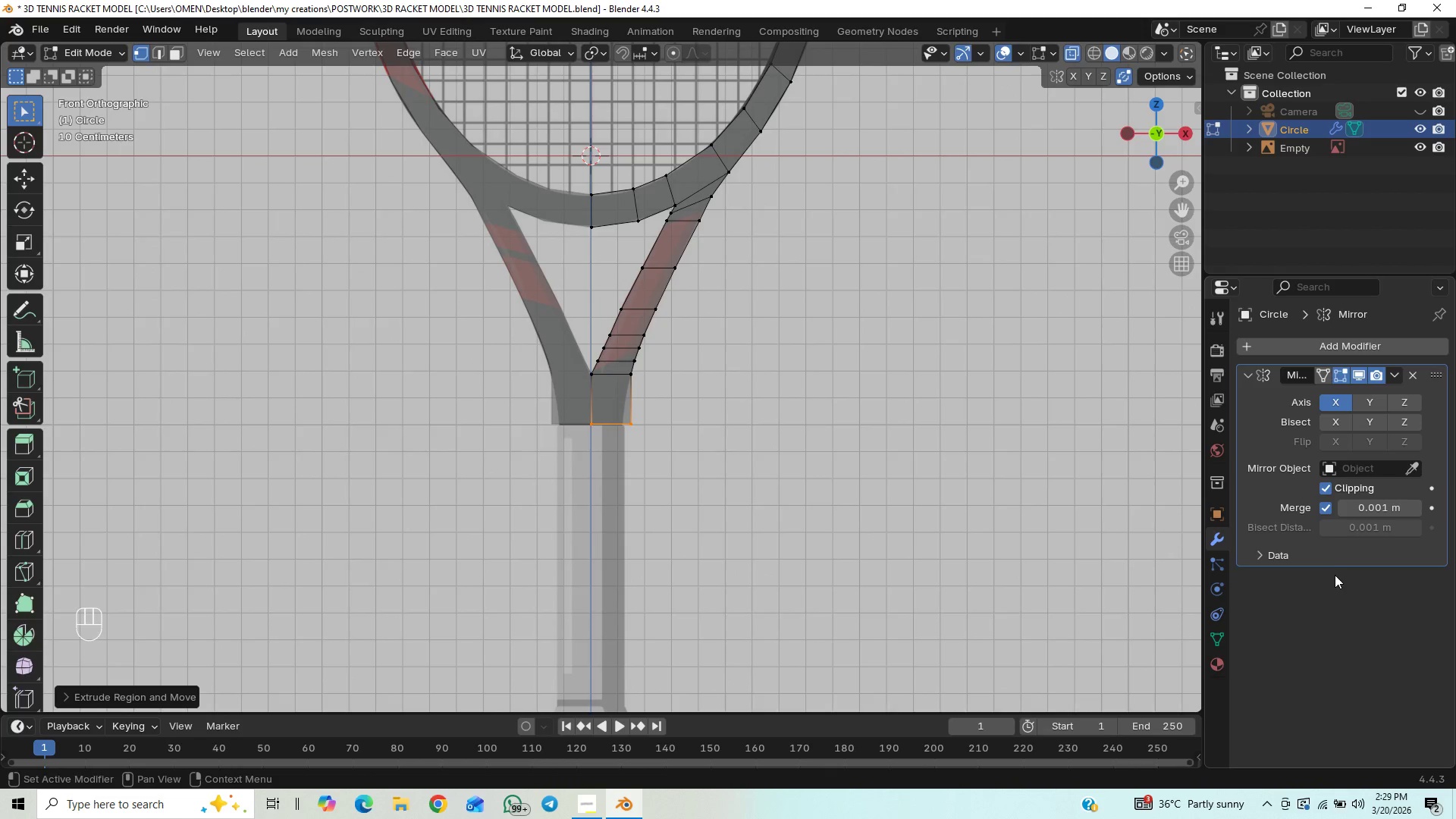 
mouse_move([1404, 662])
 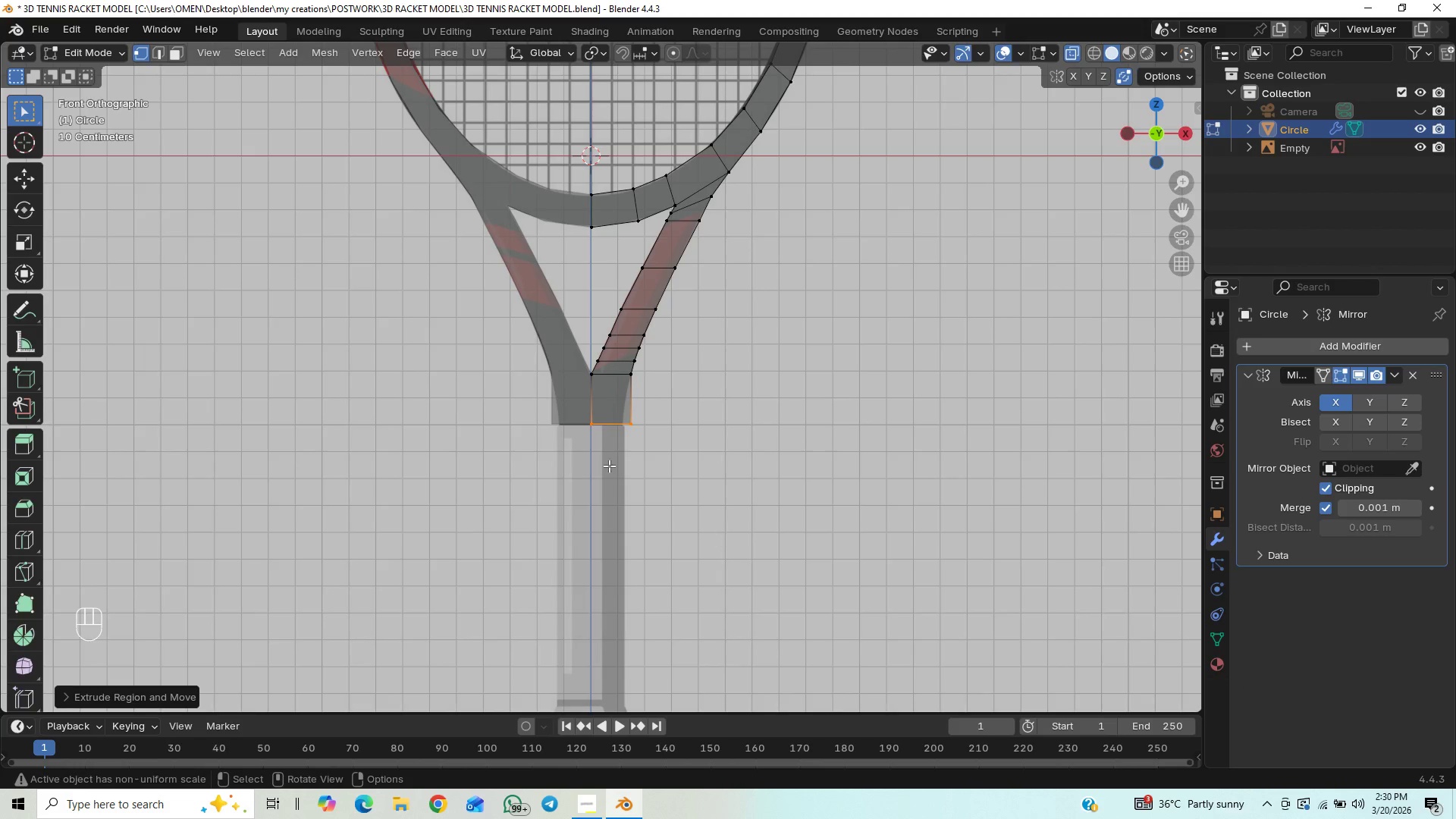 
hold_key(key=ControlLeft, duration=1.31)
 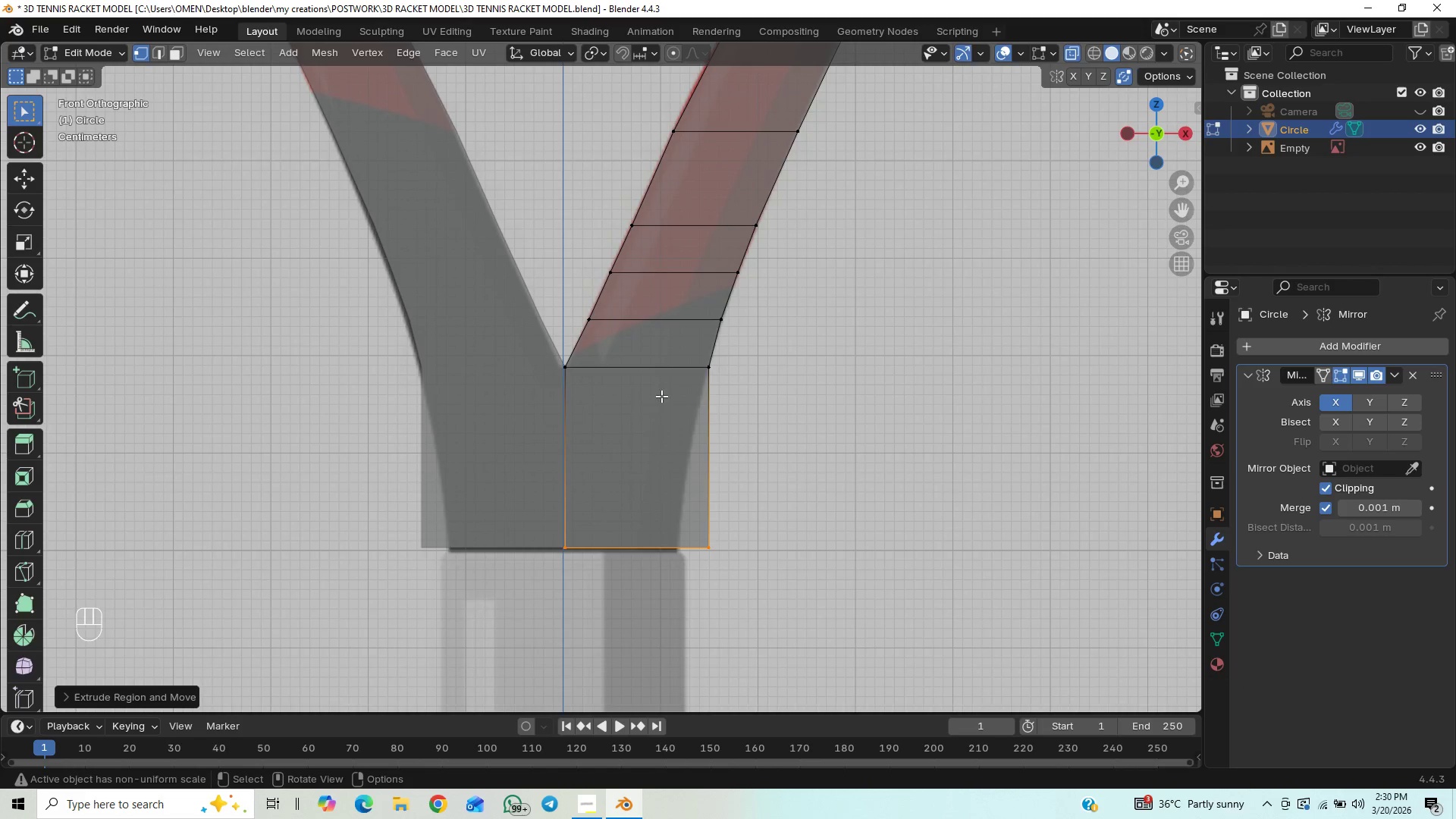 
hold_key(key=ShiftLeft, duration=0.38)
 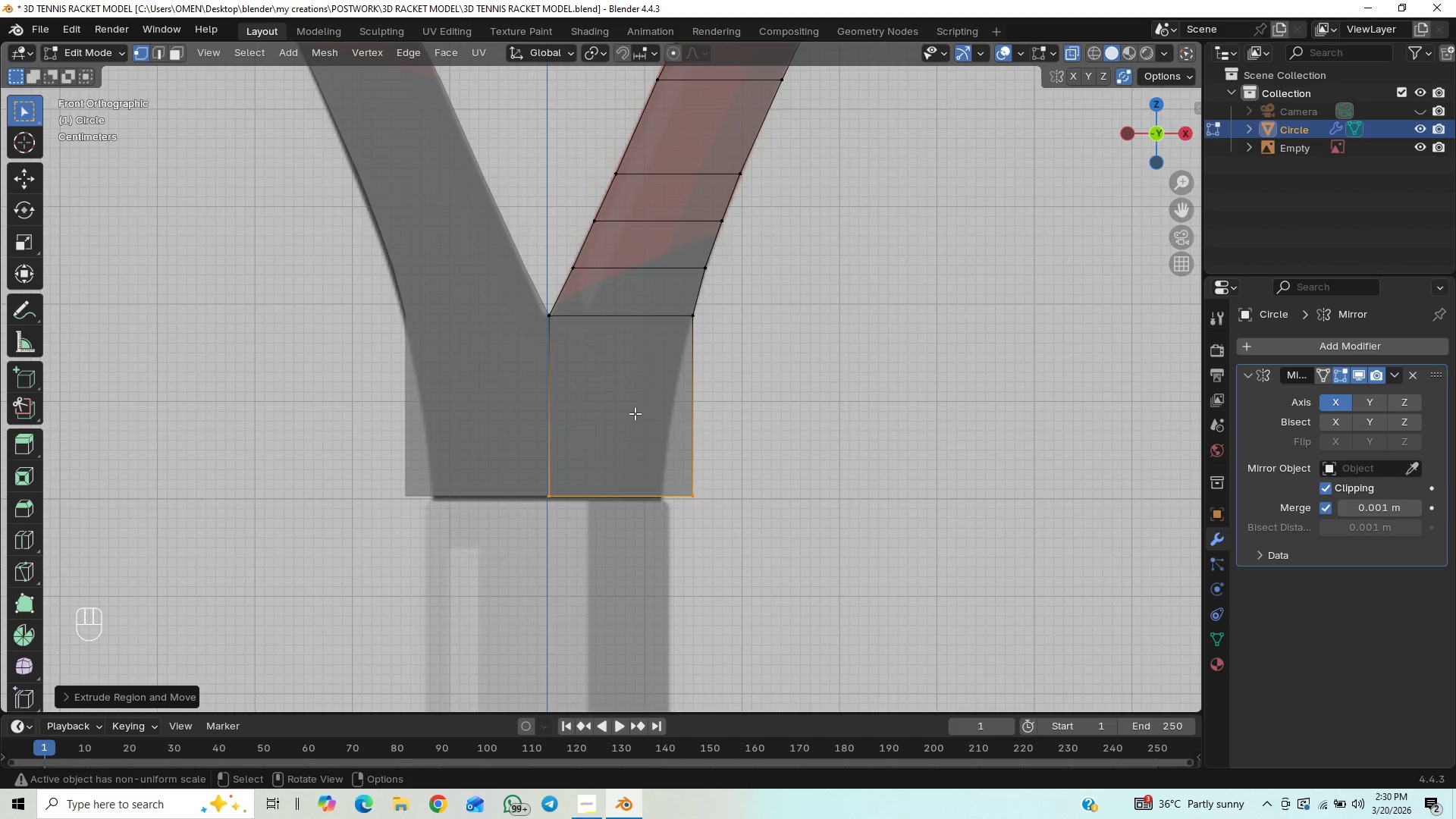 
key(Control+S)
 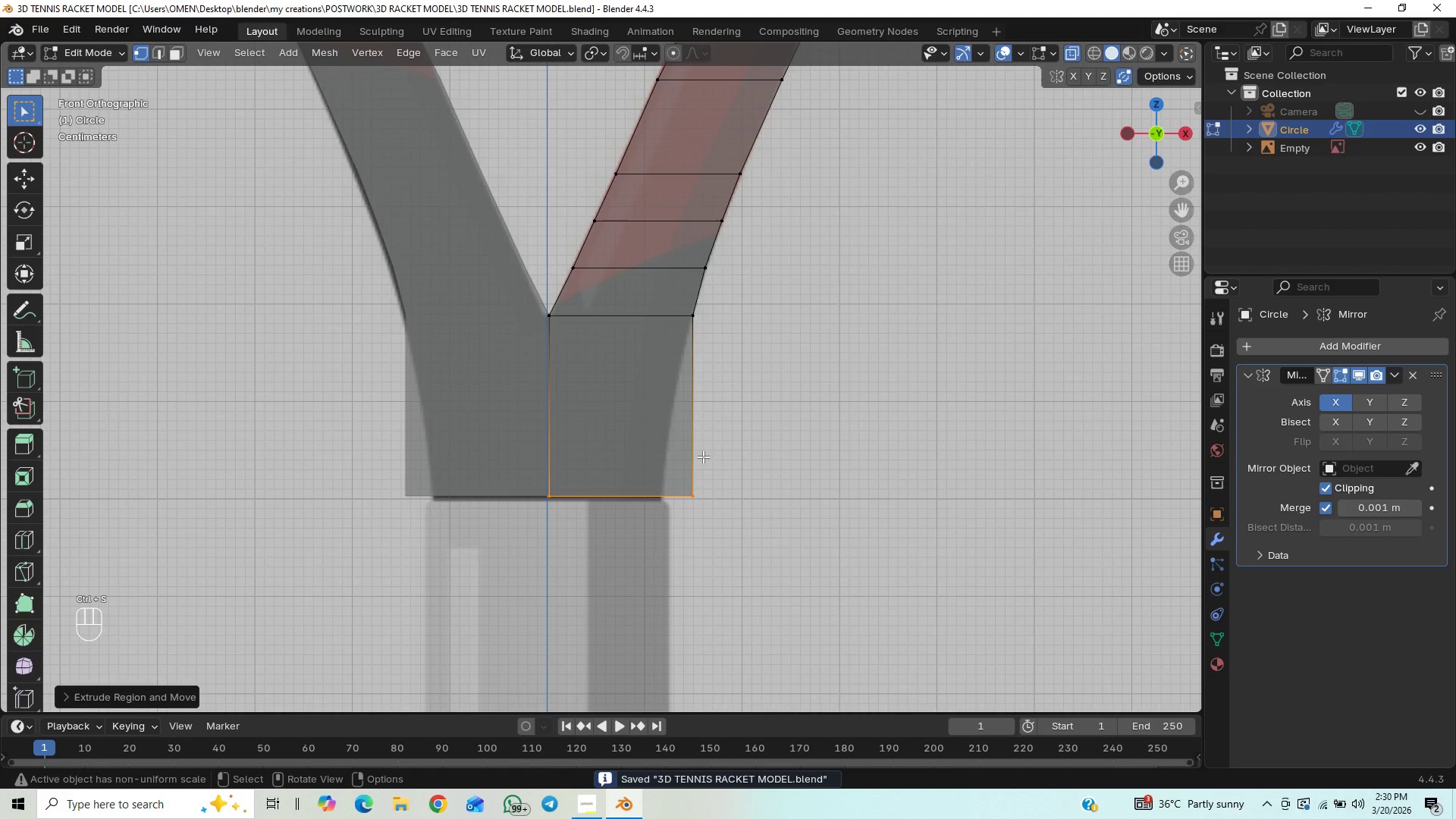 
left_click_drag(start_coordinate=[719, 466], to_coordinate=[662, 534])
 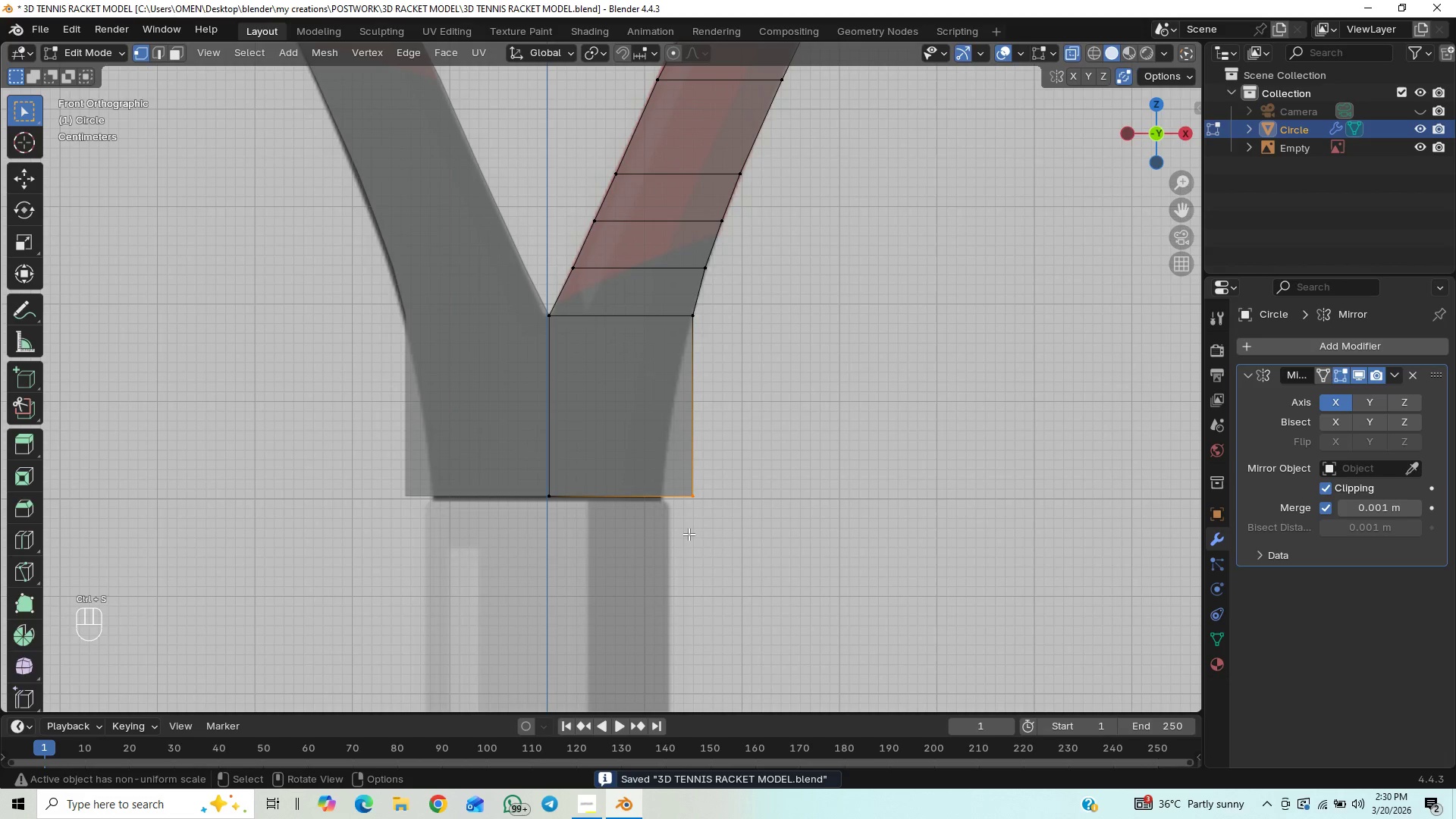 
hold_key(key=ShiftLeft, duration=0.38)
 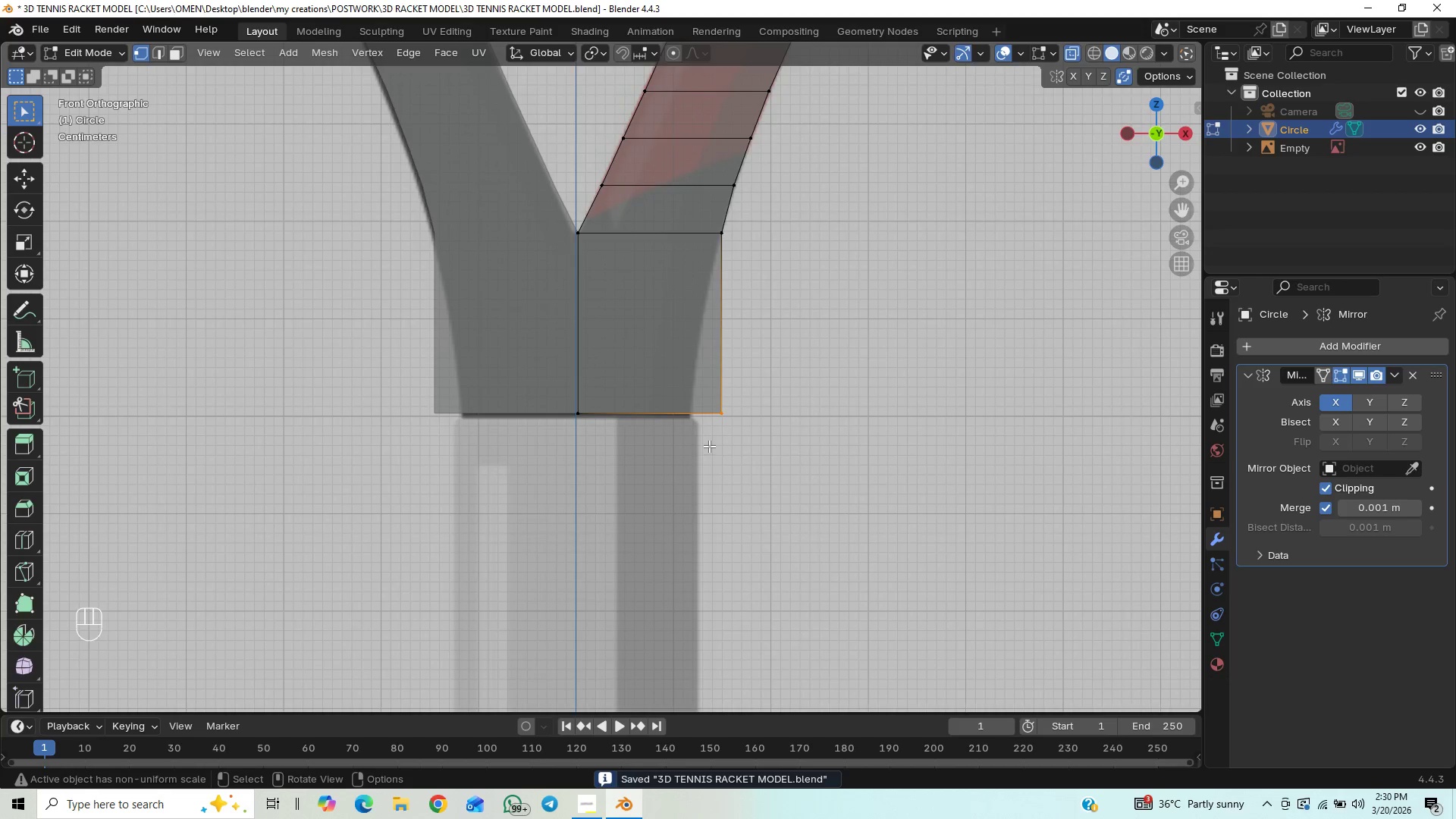 
hold_key(key=ControlLeft, duration=0.72)
 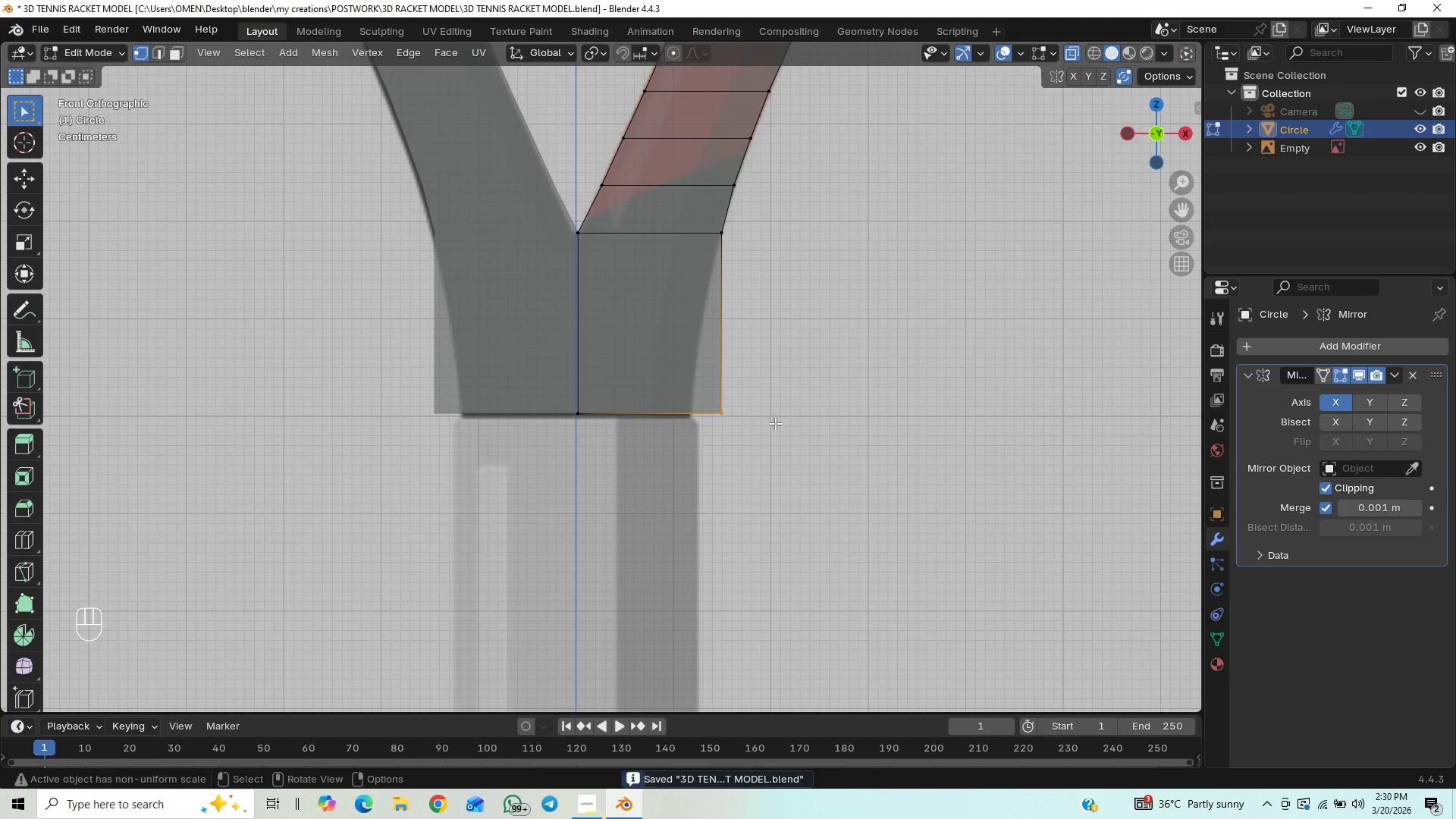 
hold_key(key=ControlLeft, duration=0.61)
scroll: coordinate [794, 361], scroll_direction: up, amount: 1.0
 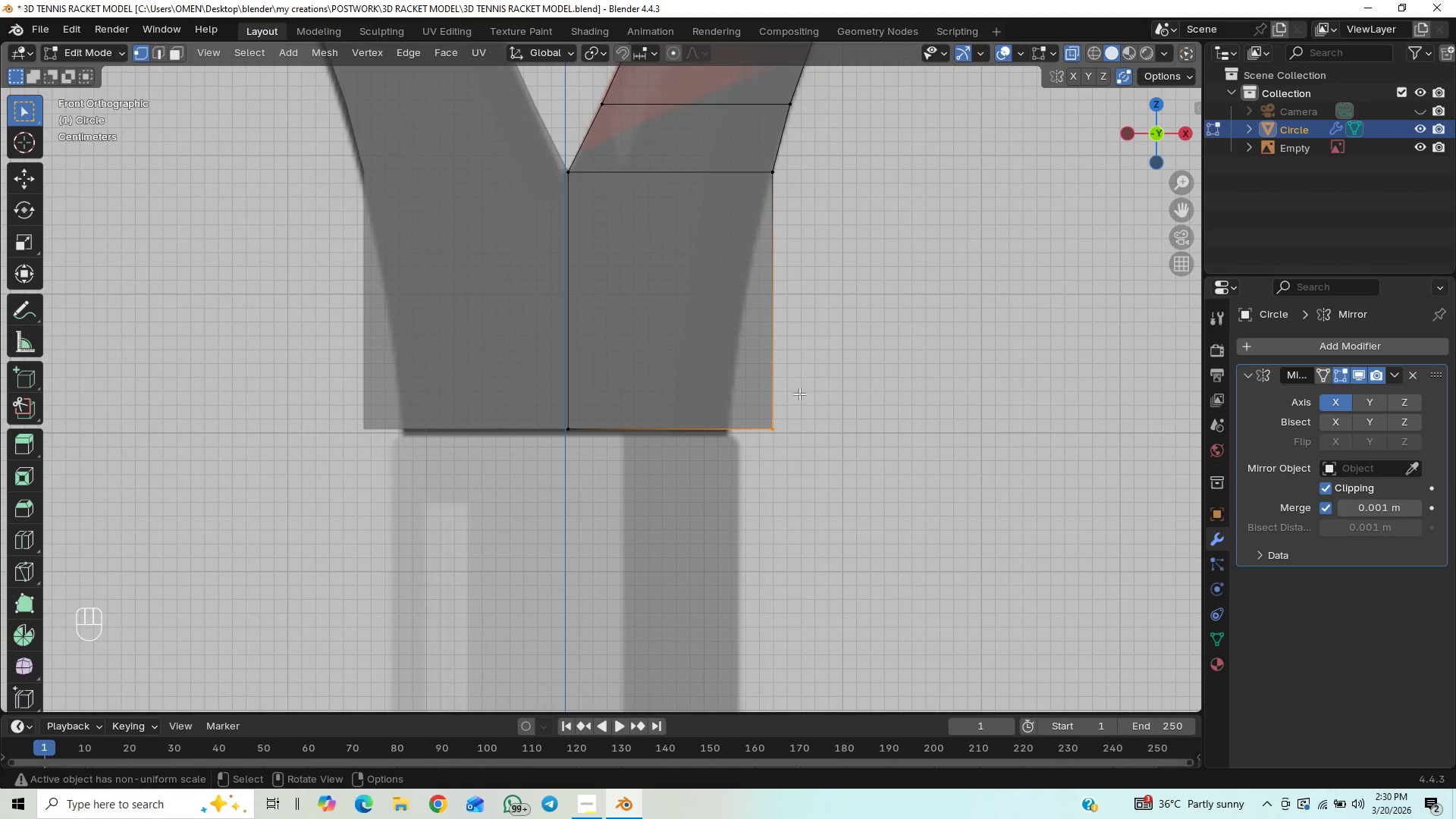 
left_click_drag(start_coordinate=[850, 393], to_coordinate=[549, 442])
 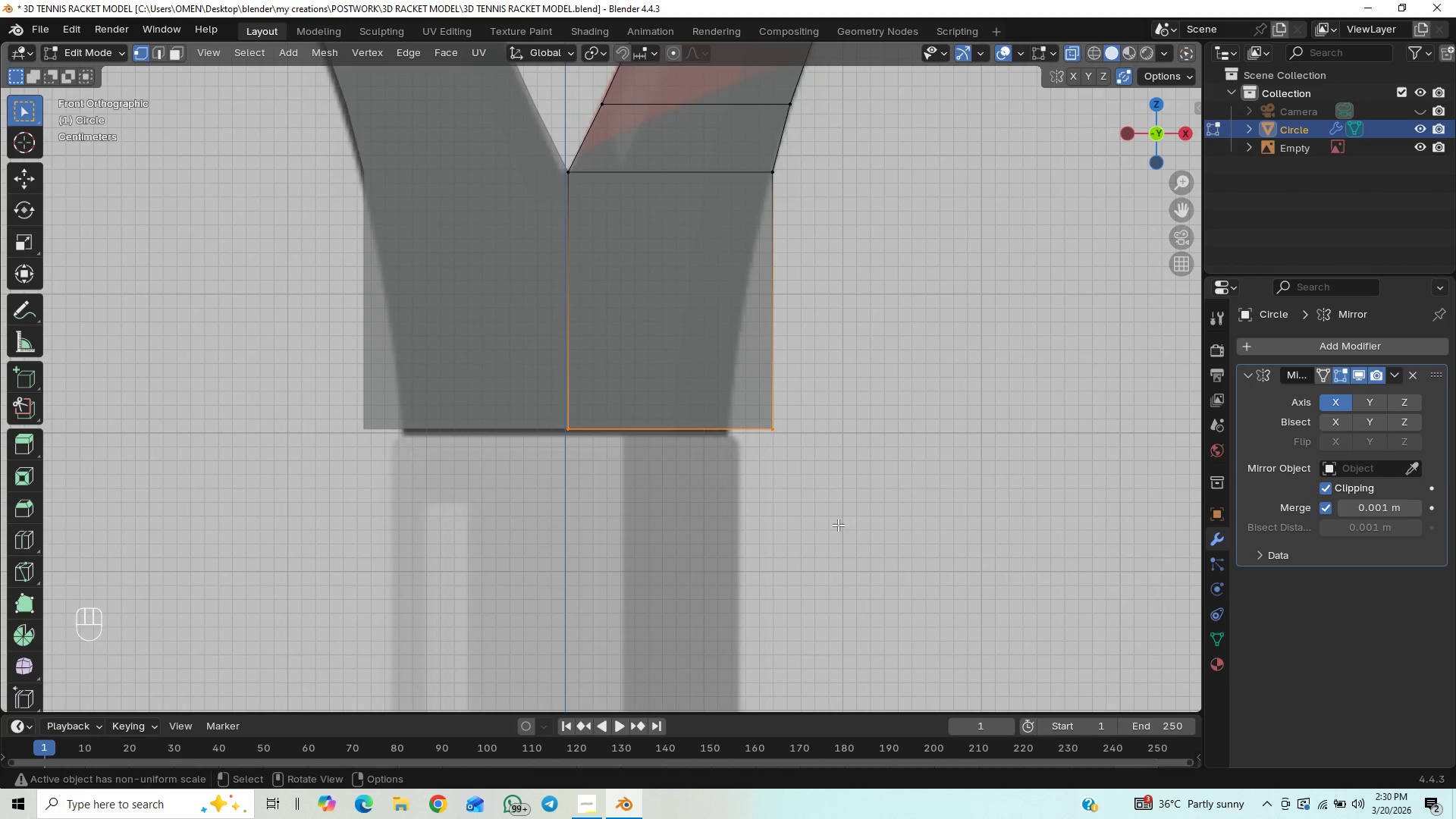 
type(GZ)
 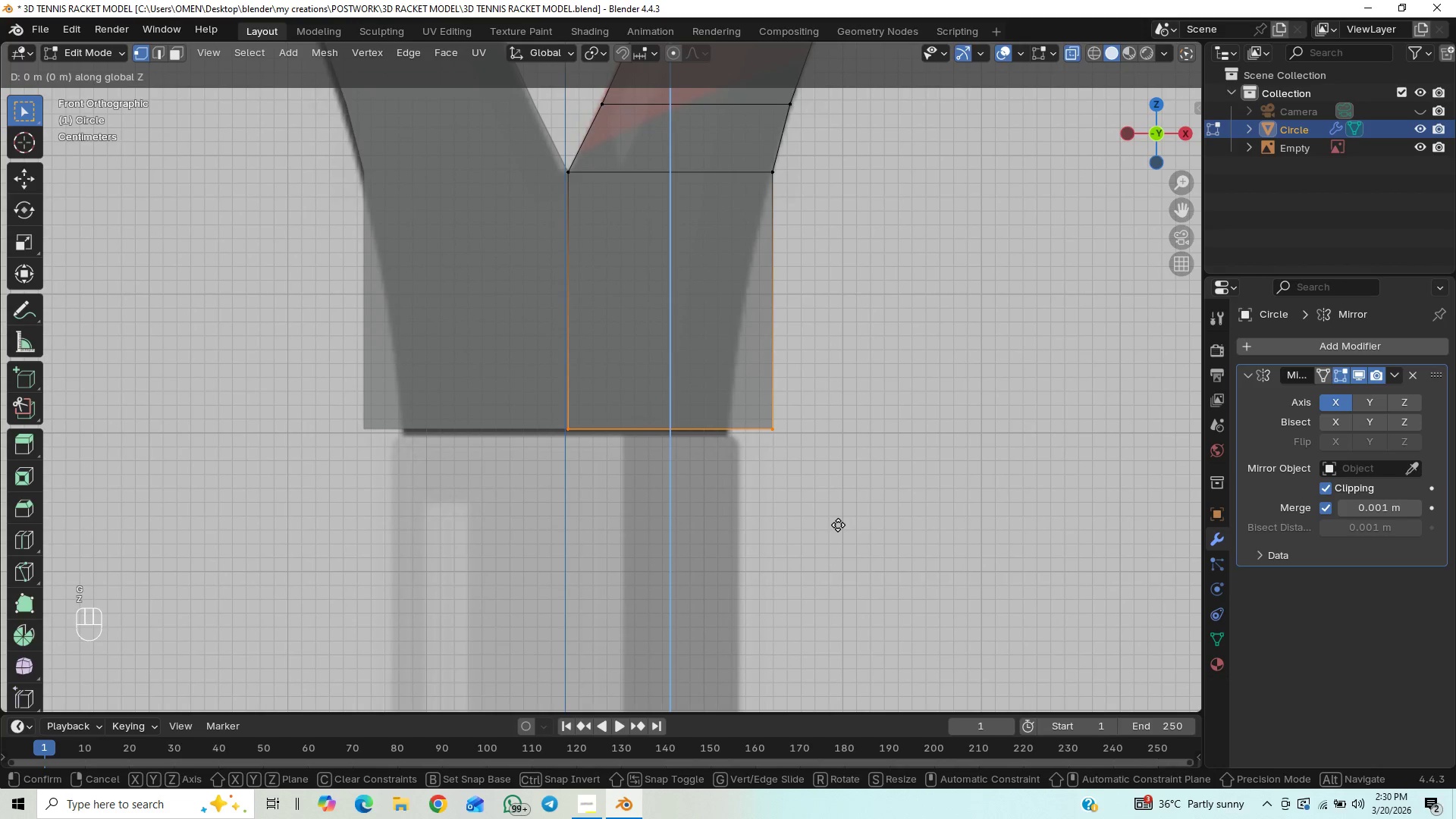 
hold_key(key=ShiftLeft, duration=1.5)
 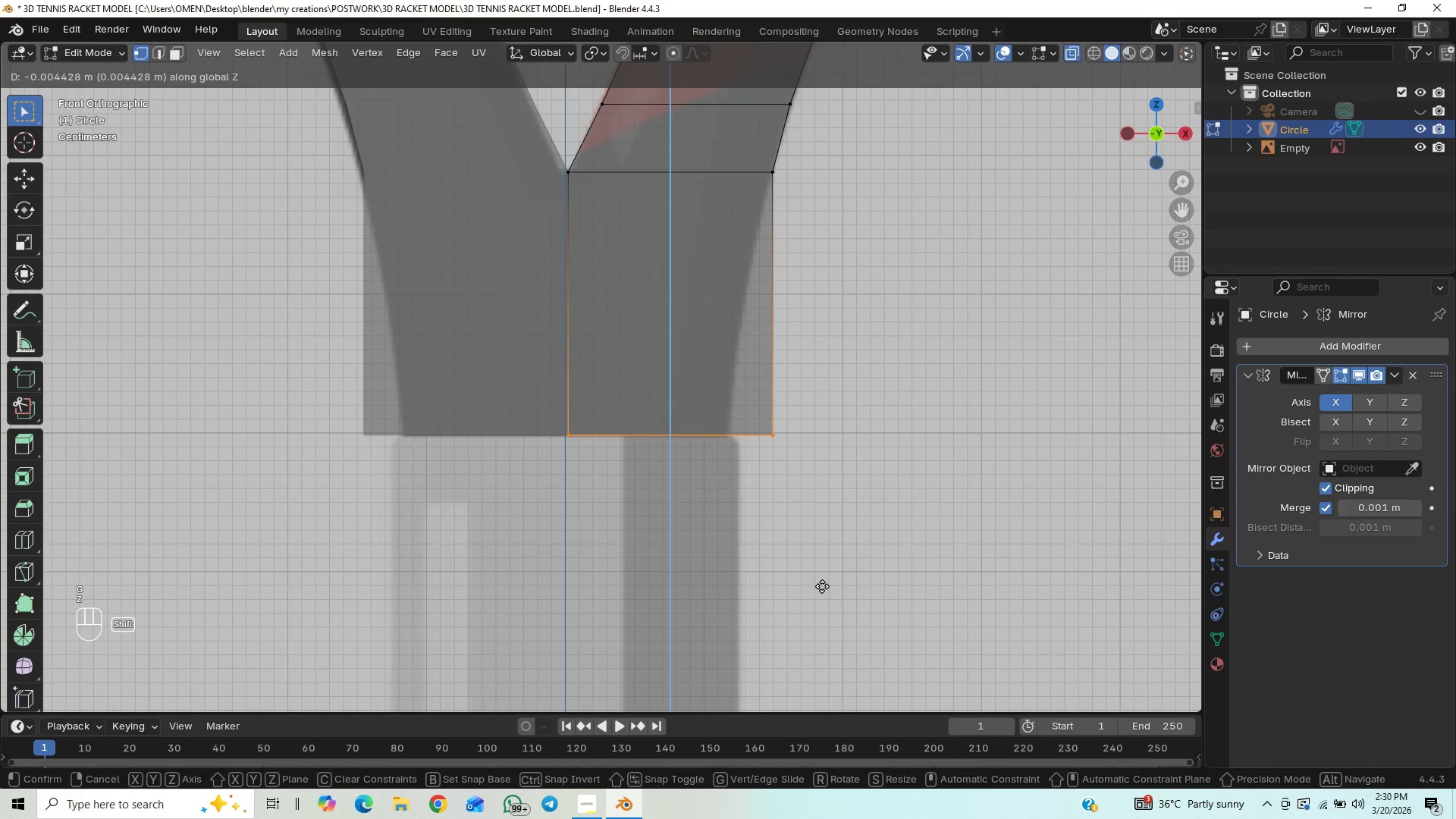 
hold_key(key=ShiftLeft, duration=1.5)
 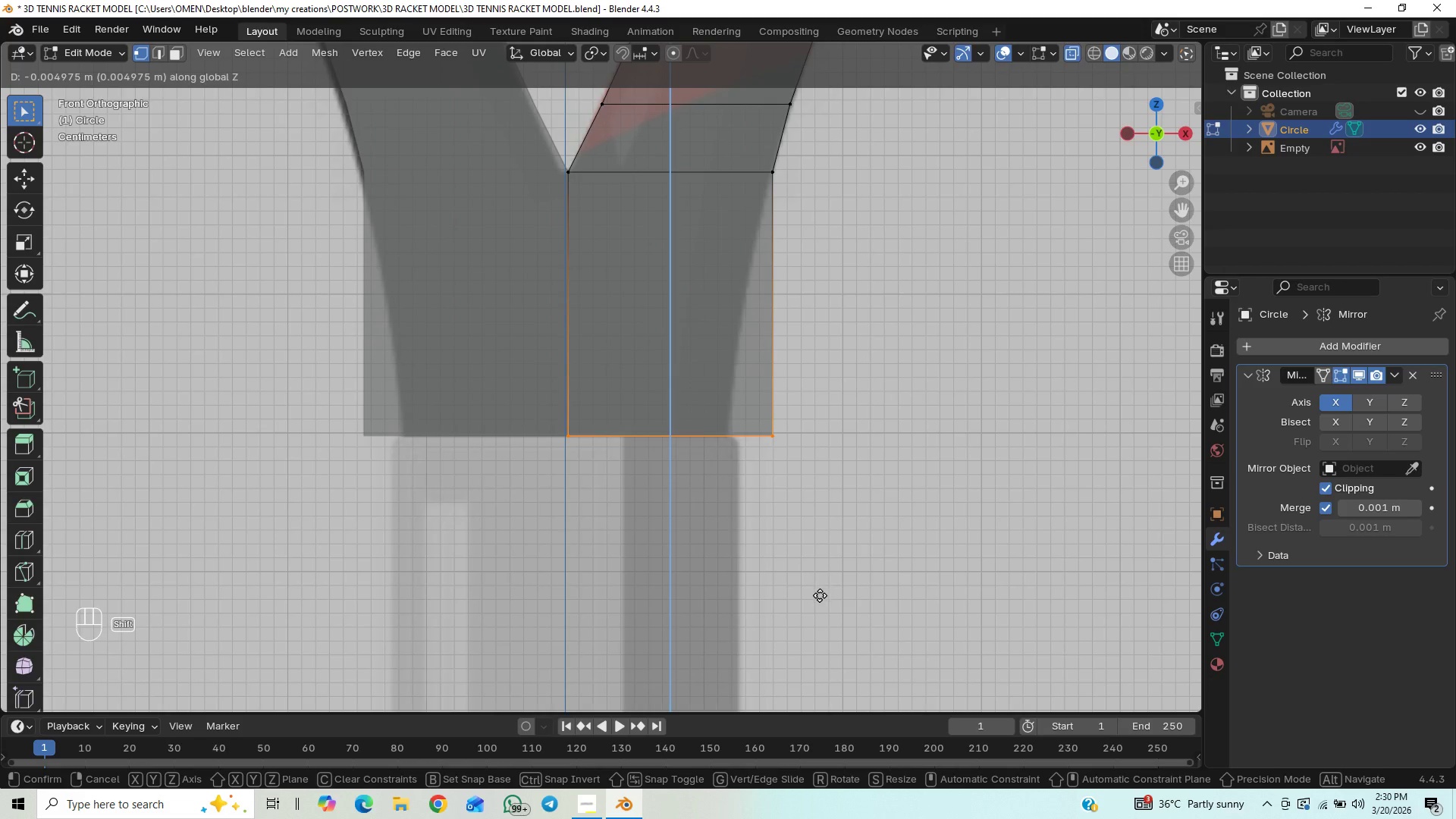 
hold_key(key=ShiftLeft, duration=1.51)
 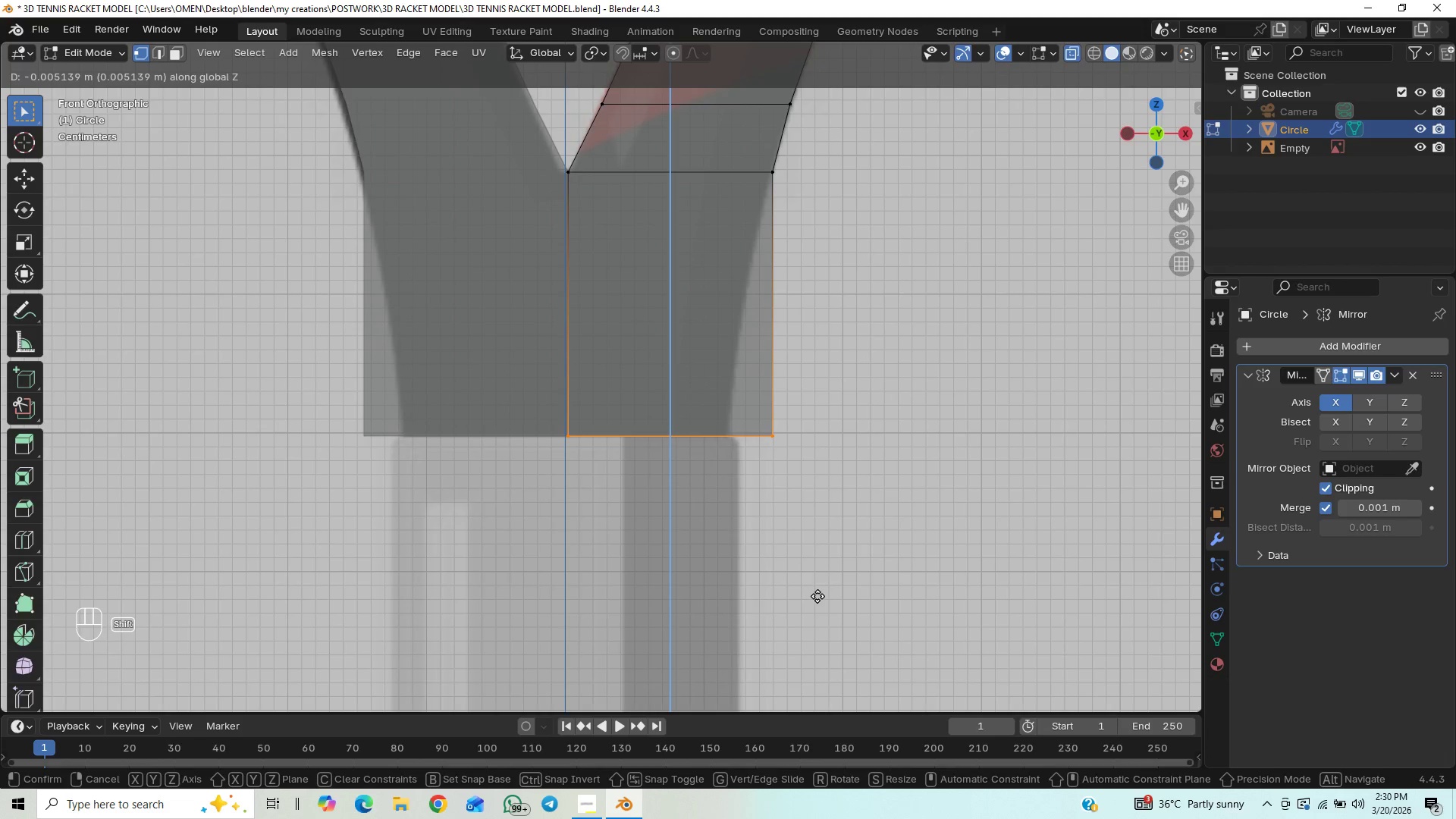 
hold_key(key=ShiftLeft, duration=1.52)
 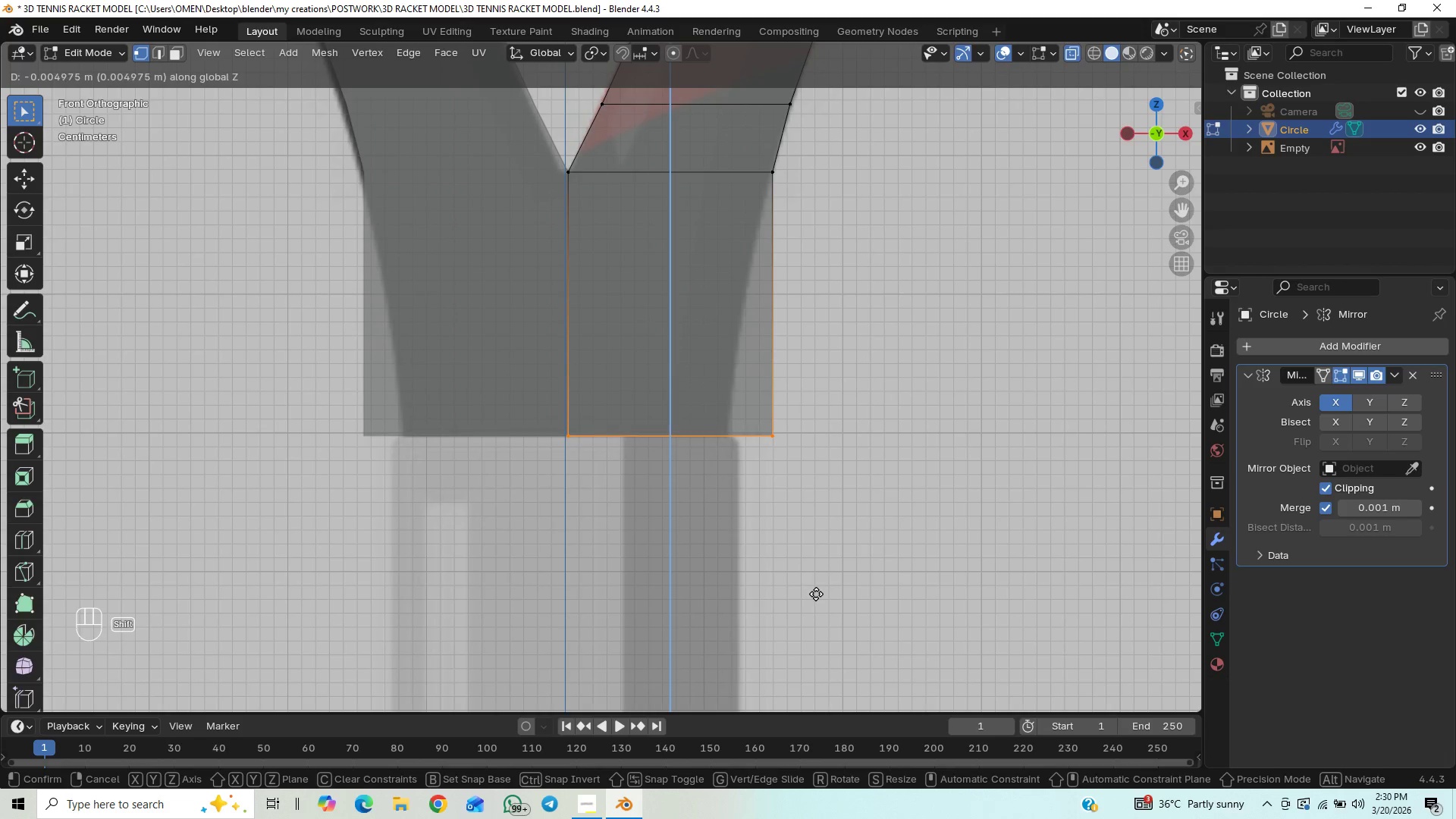 
hold_key(key=ShiftLeft, duration=1.51)
 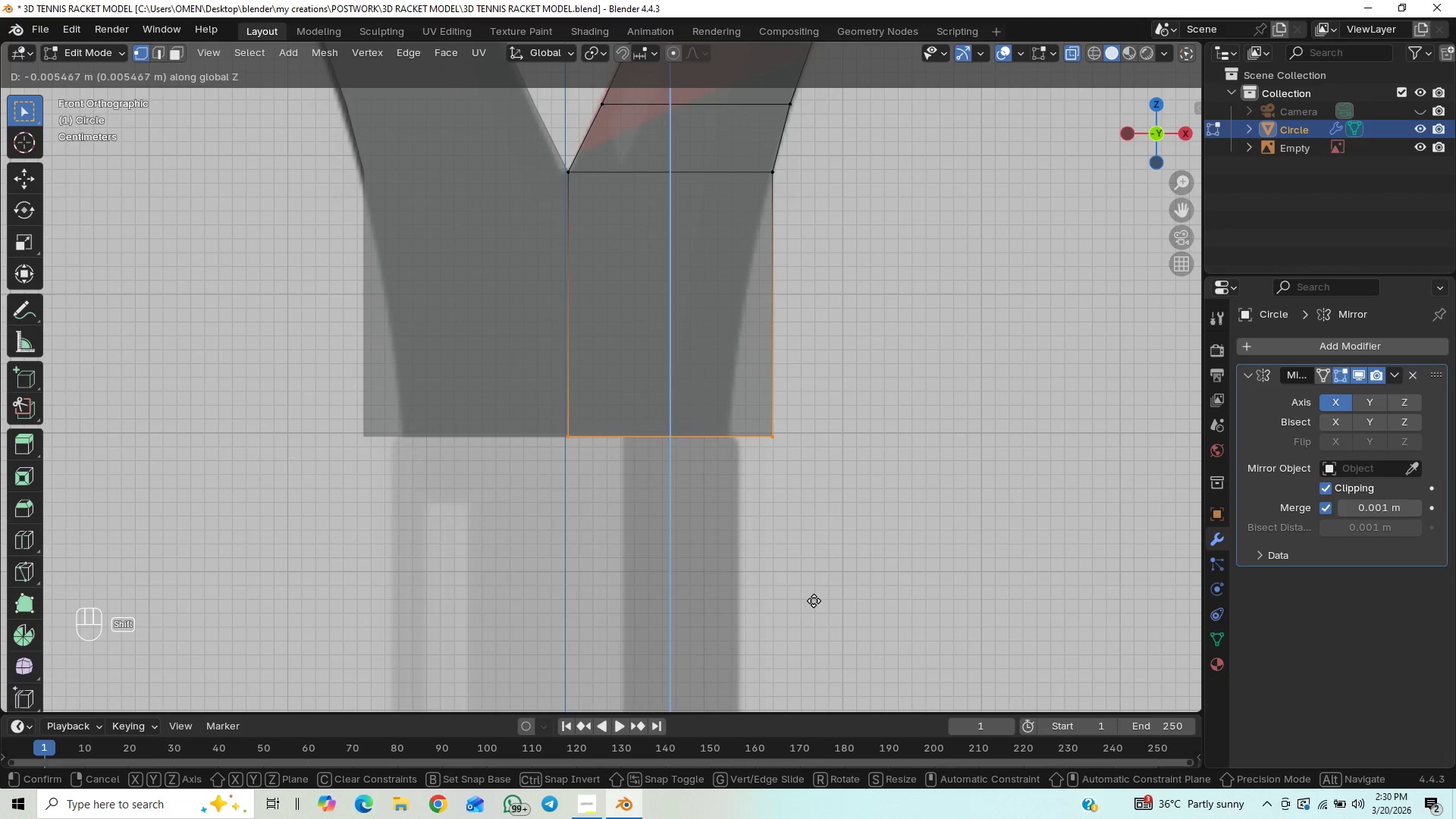 
hold_key(key=ShiftLeft, duration=1.52)
 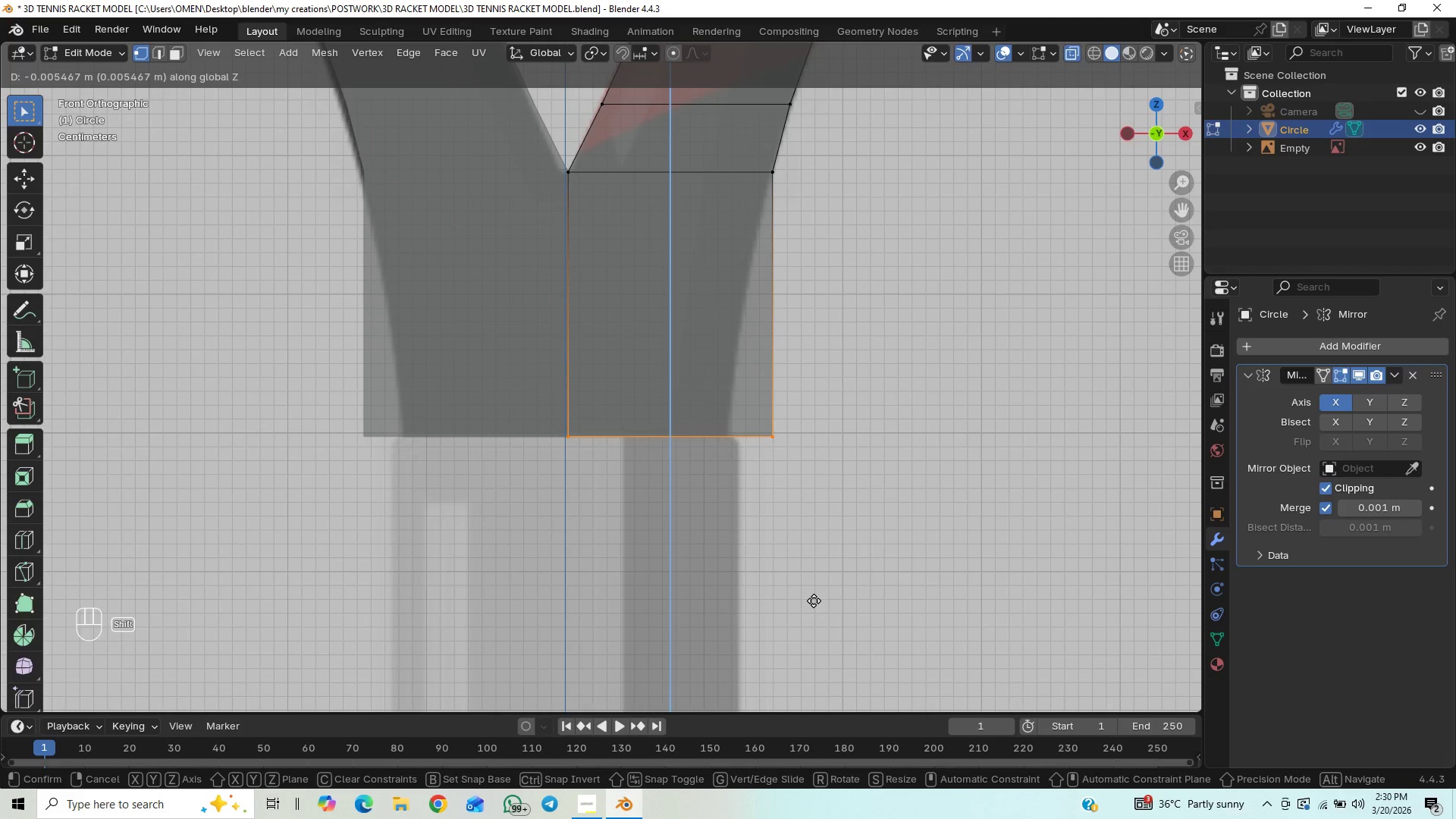 
hold_key(key=ShiftLeft, duration=1.52)
 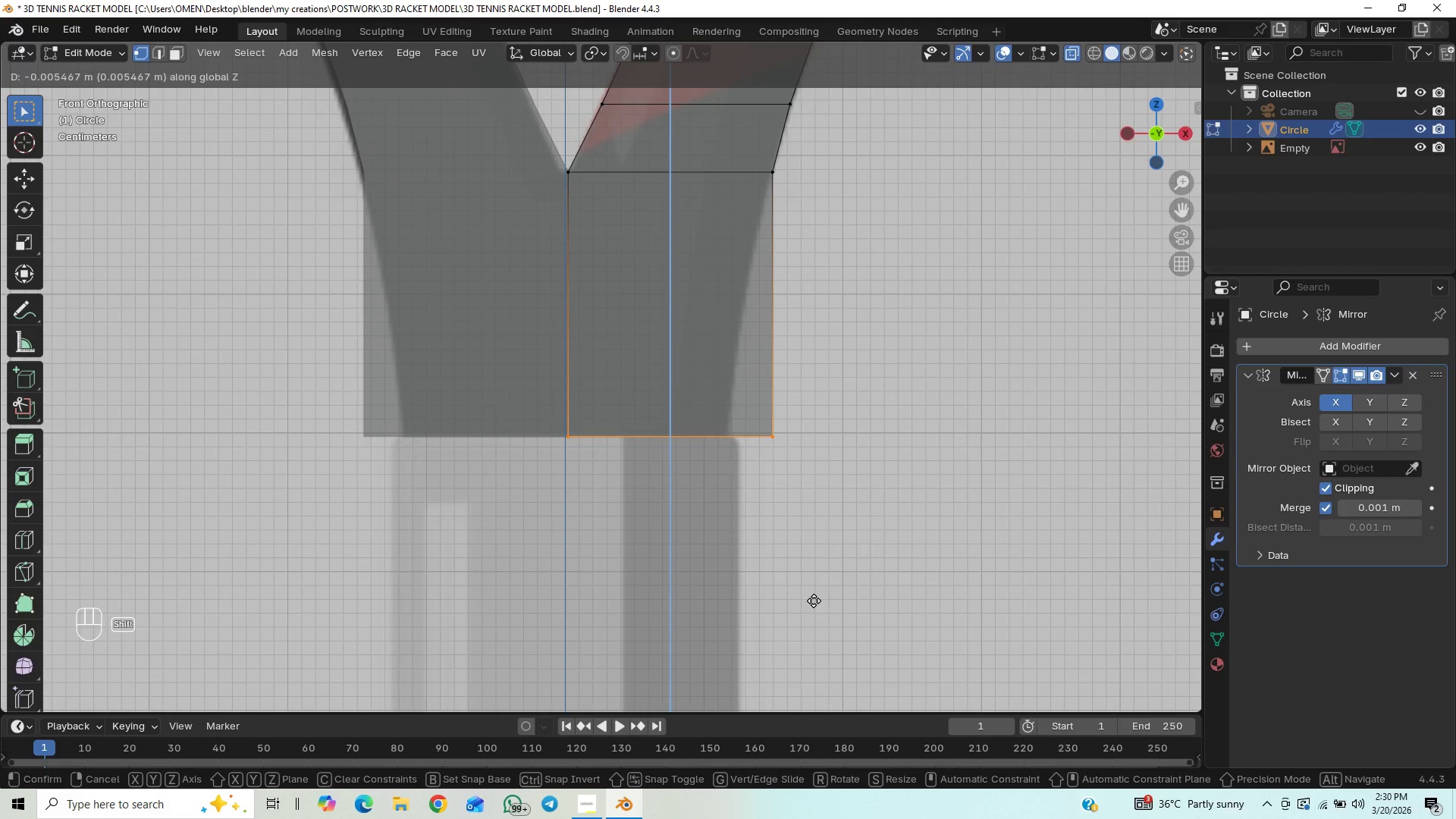 
hold_key(key=ShiftLeft, duration=1.51)
 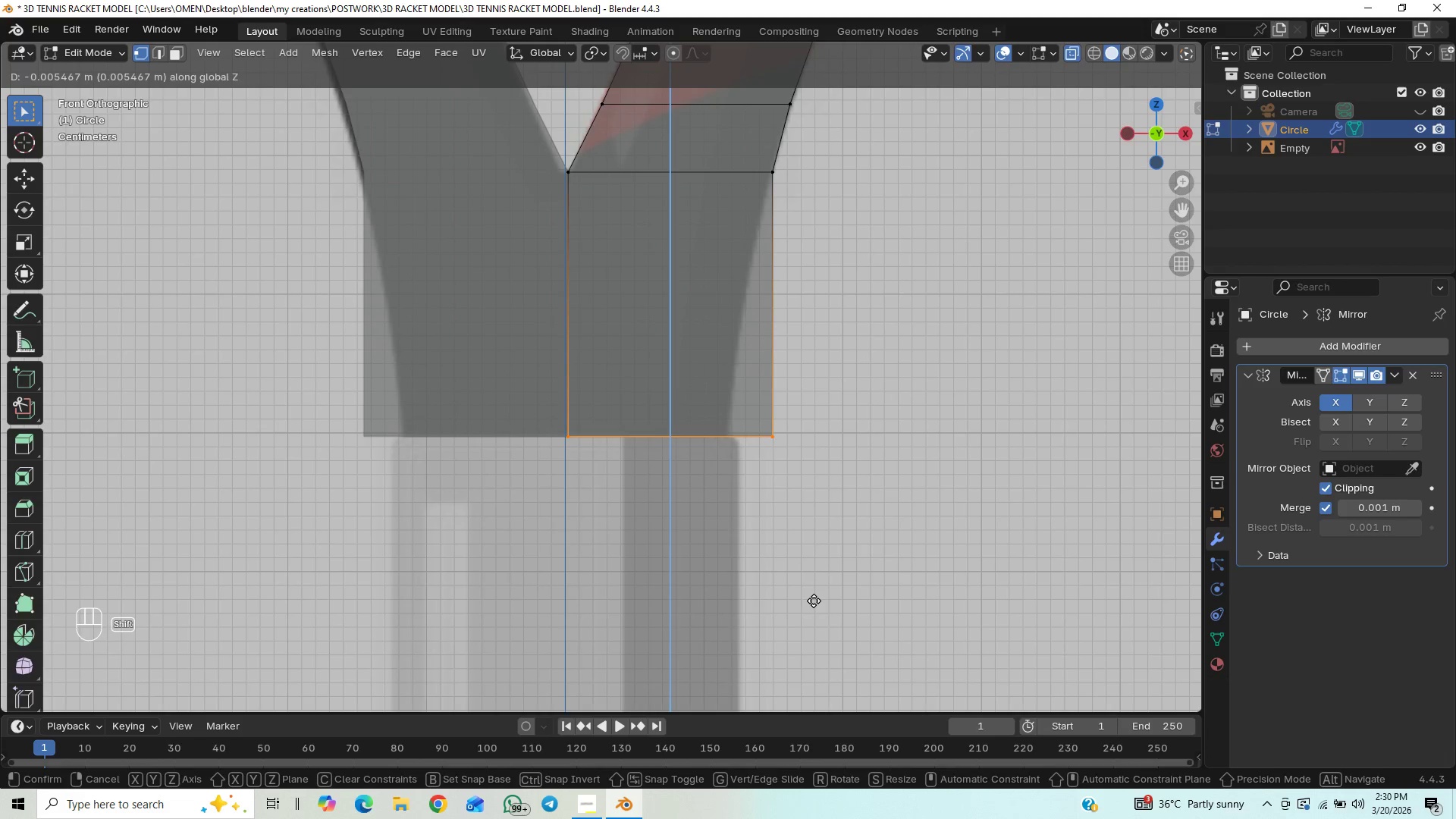 
hold_key(key=ShiftLeft, duration=1.19)
left_click([814, 601])
 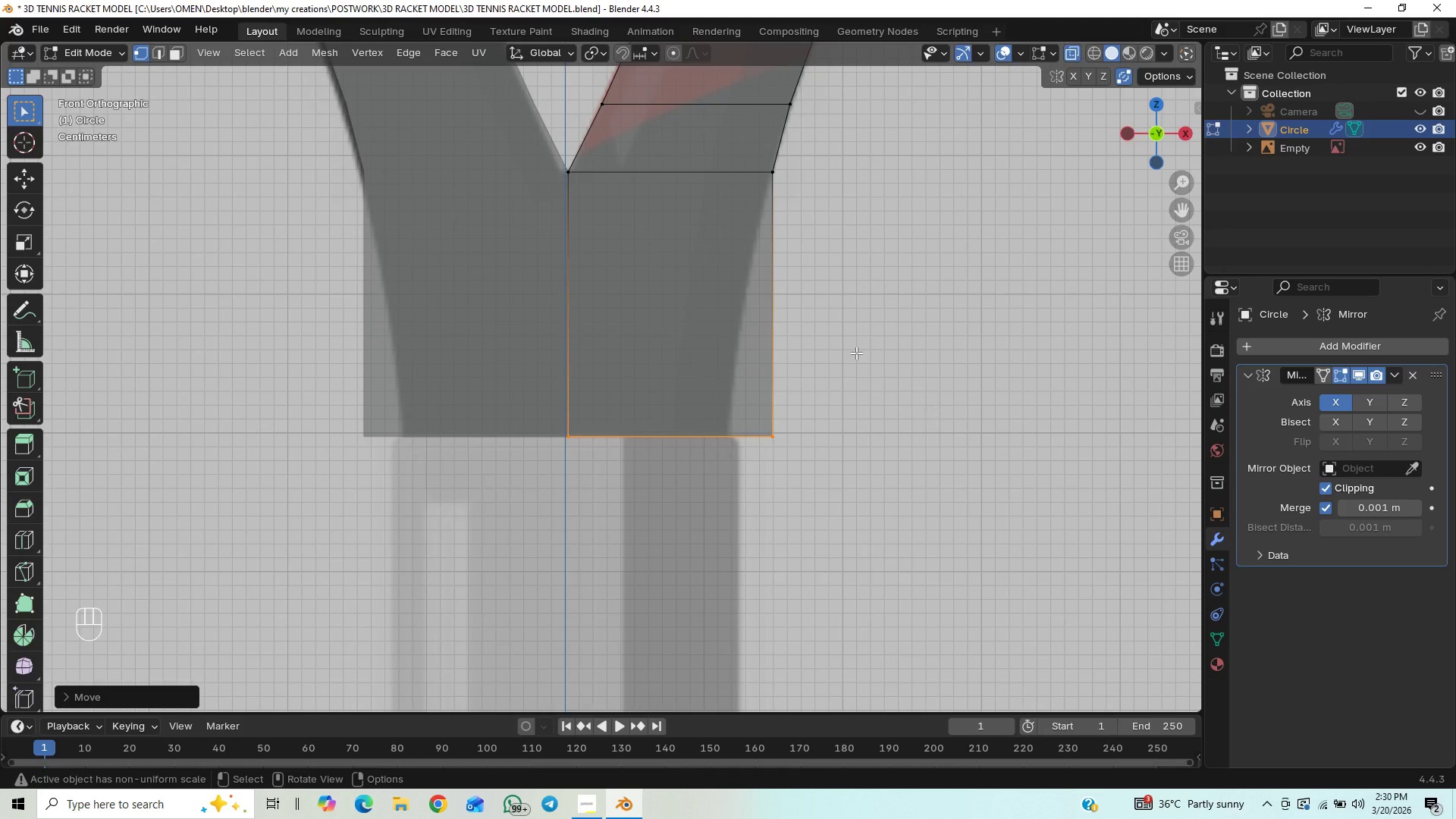 
left_click_drag(start_coordinate=[855, 356], to_coordinate=[717, 493])
 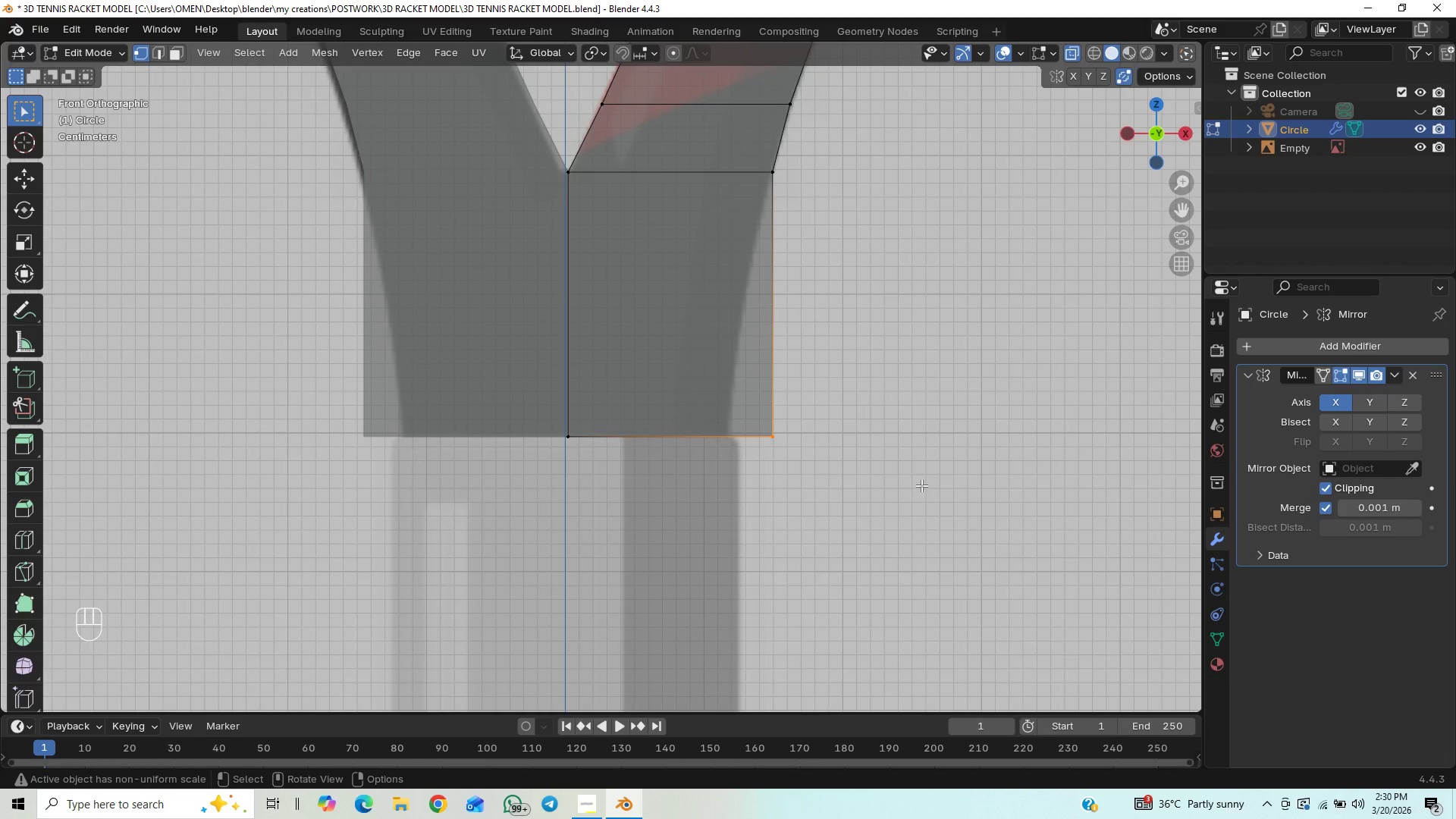 
type(SX)
 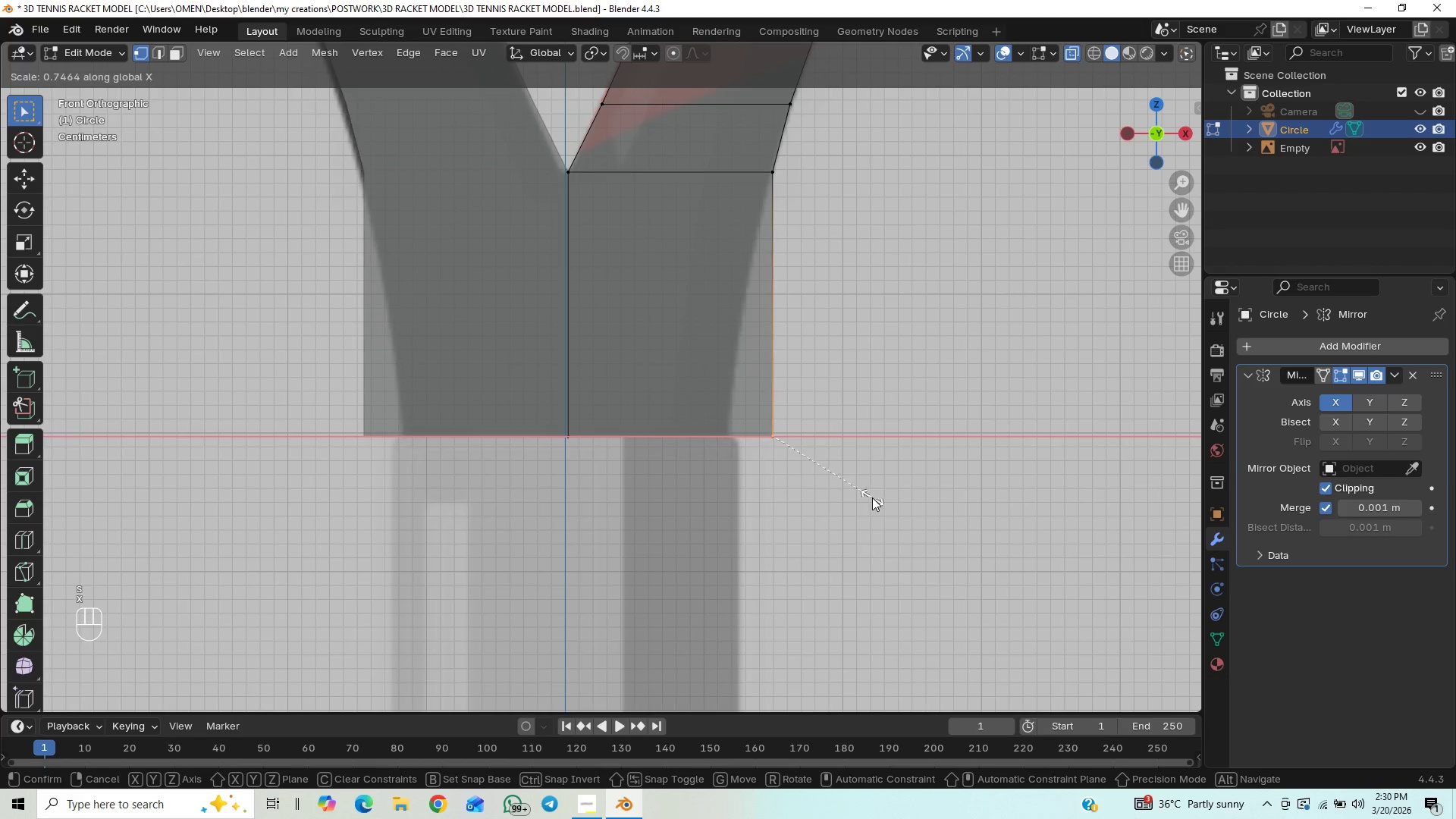 
right_click([932, 455])
 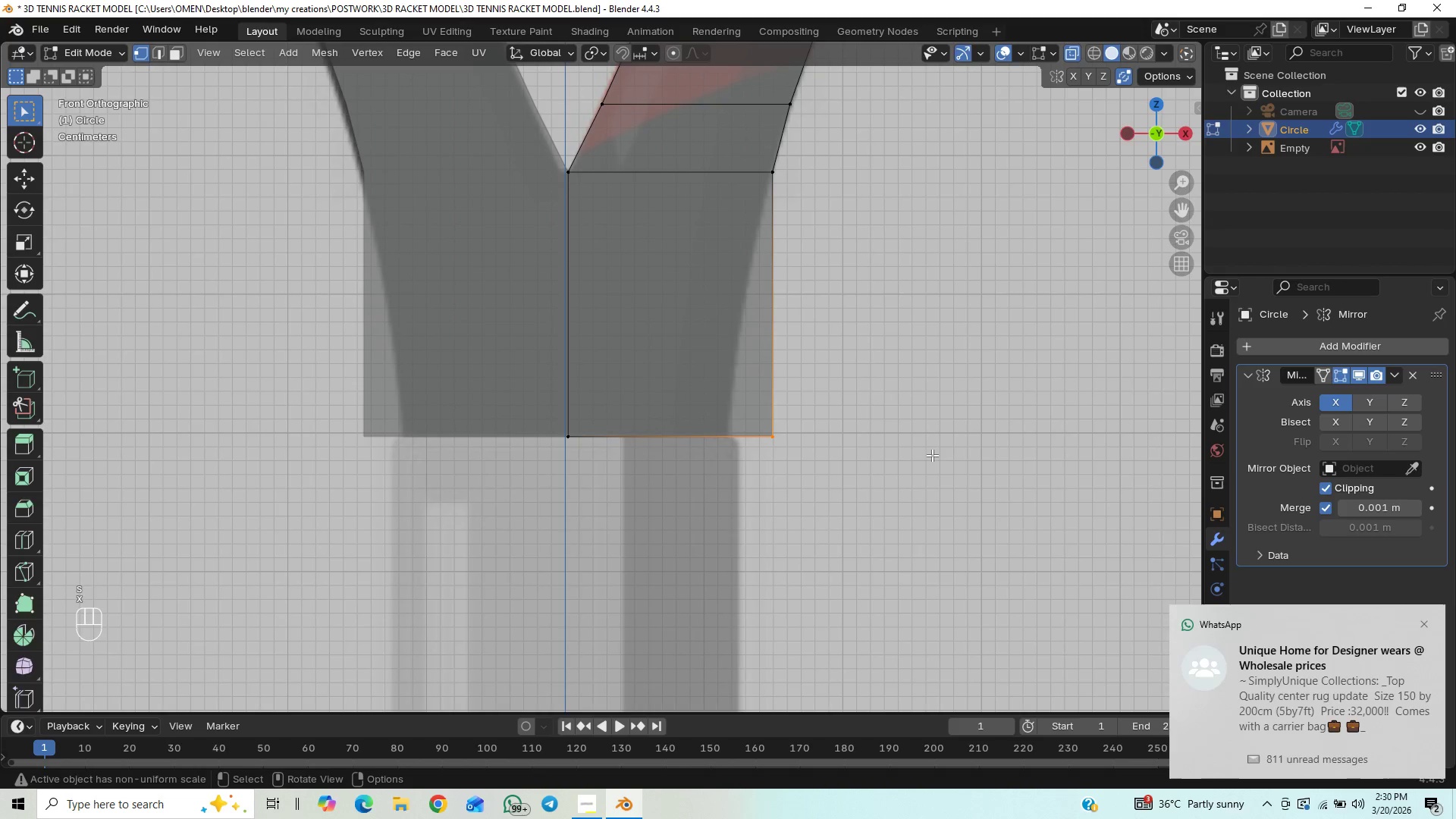 
type(GX)
 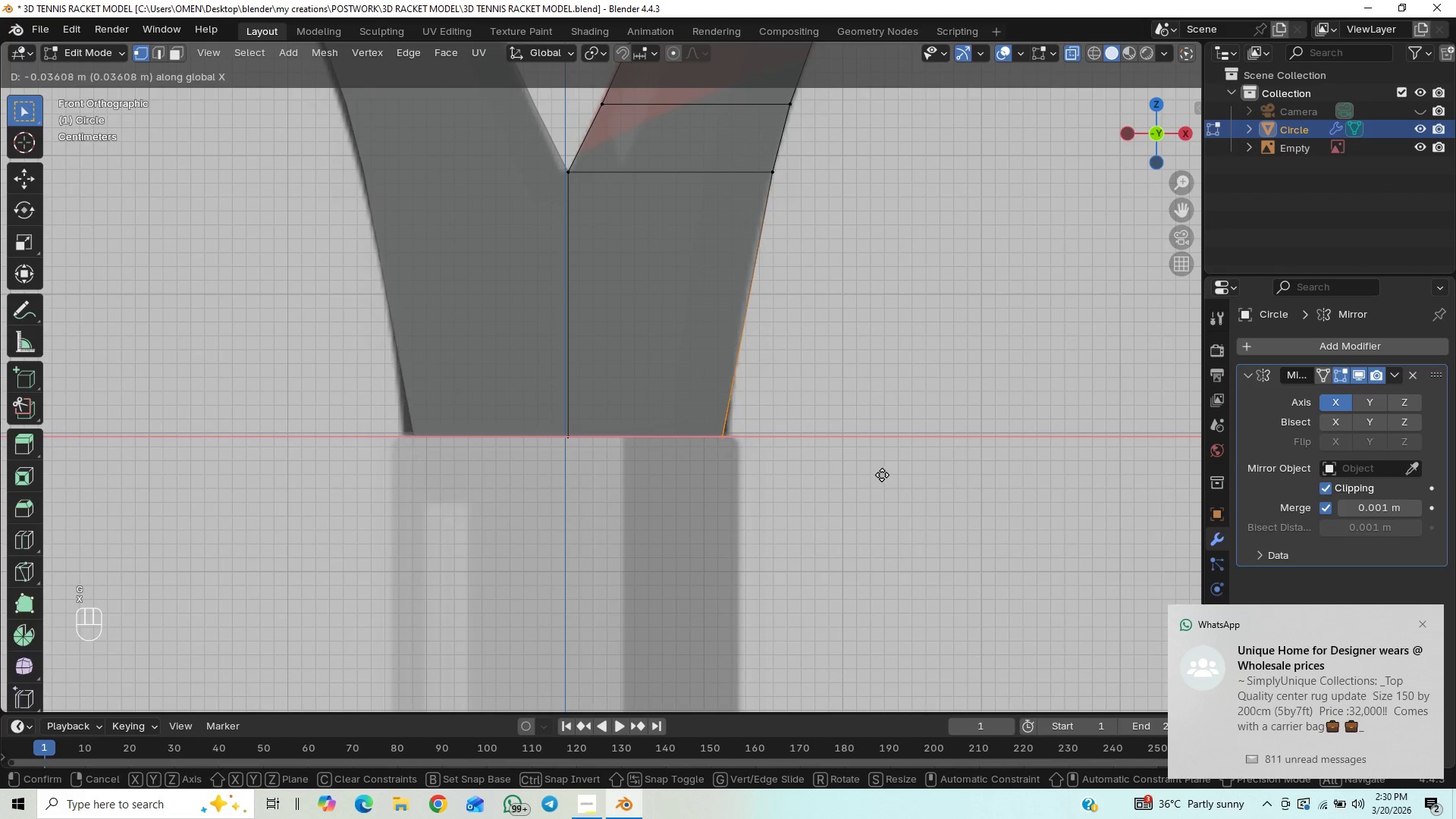 
hold_key(key=ShiftLeft, duration=1.5)
 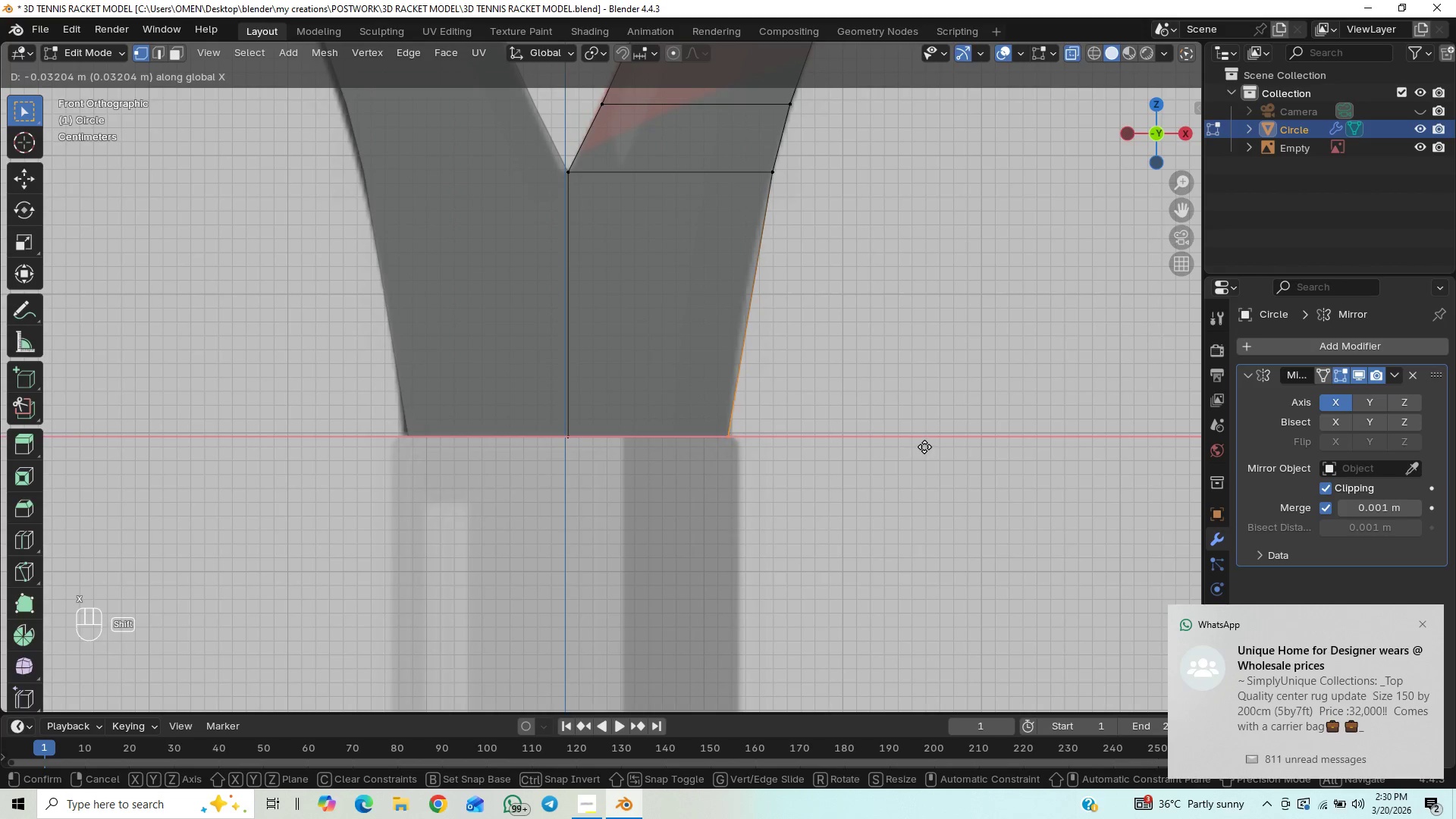 
hold_key(key=ShiftLeft, duration=1.51)
 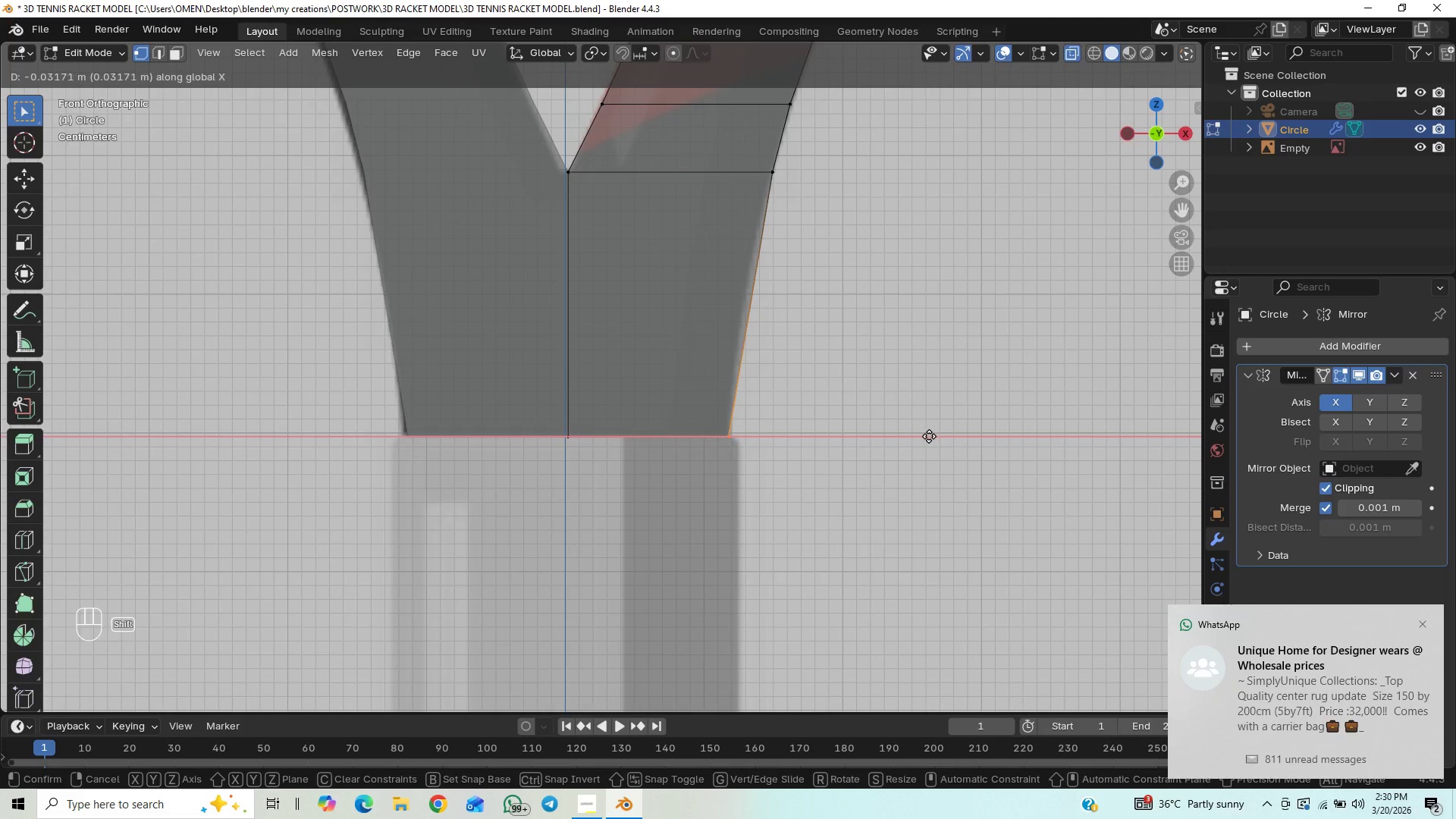 
hold_key(key=ShiftLeft, duration=1.5)
 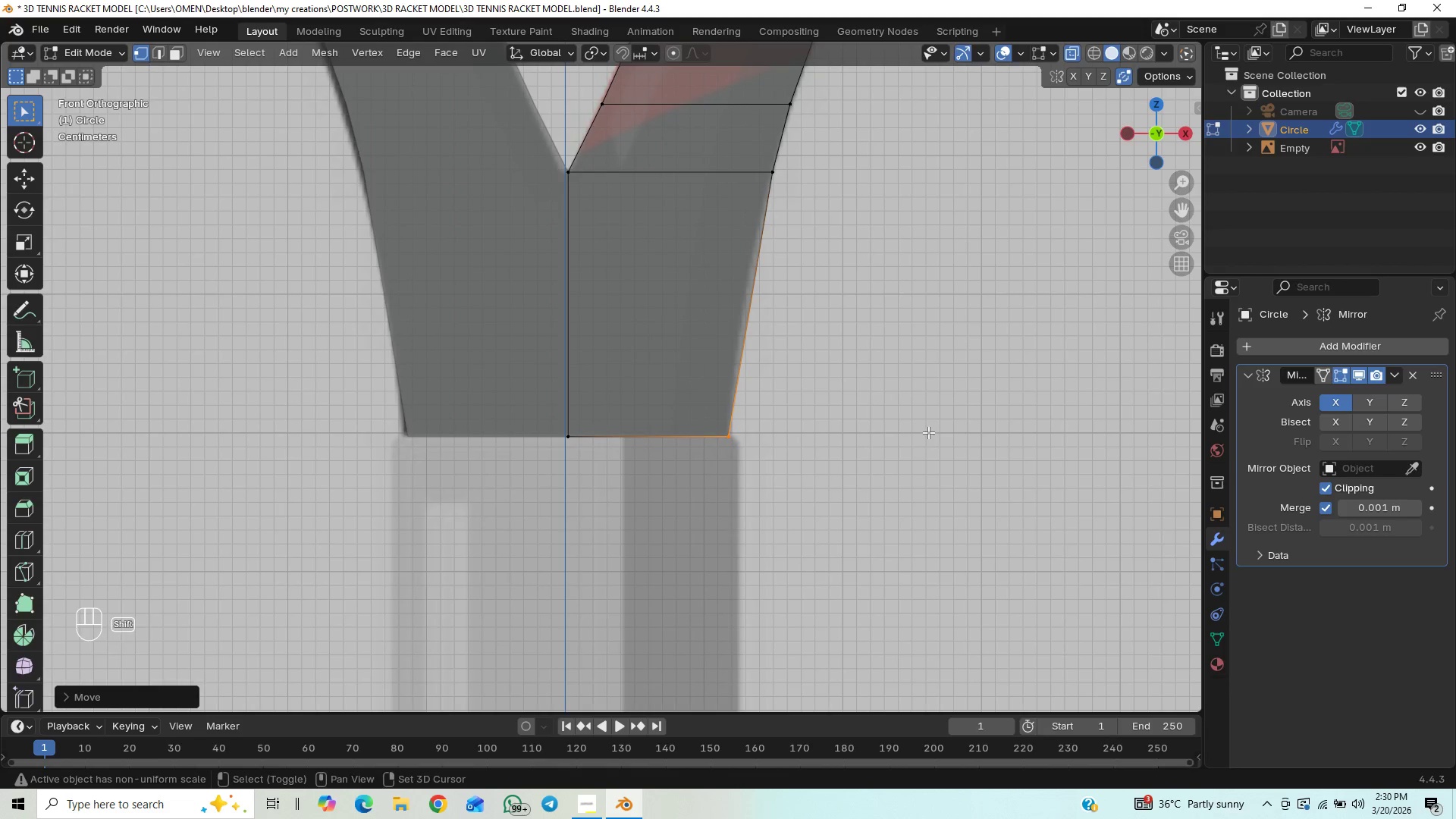 
hold_key(key=ShiftLeft, duration=0.56)
left_click([928, 432])
 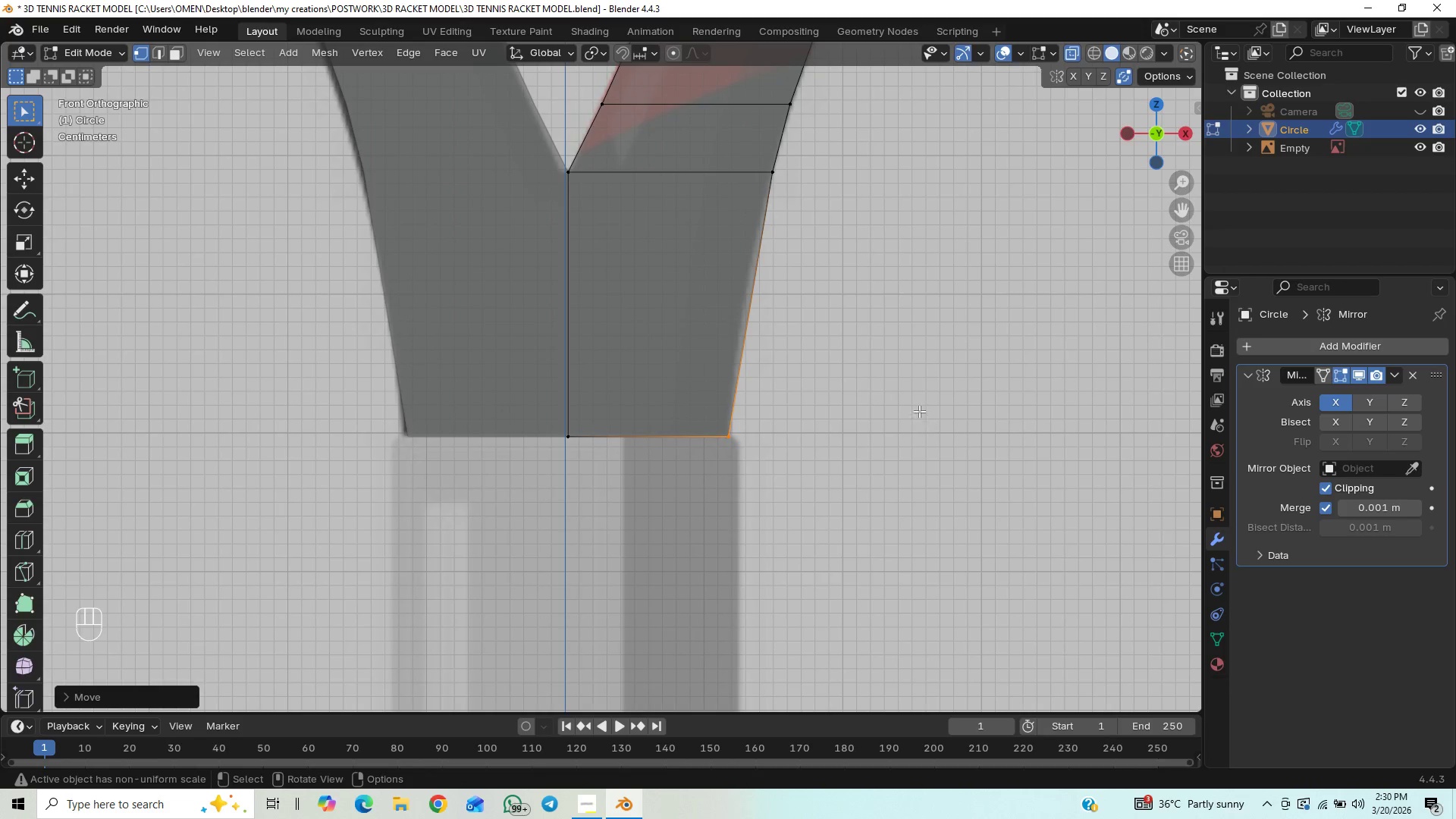 
key(Control+R)
 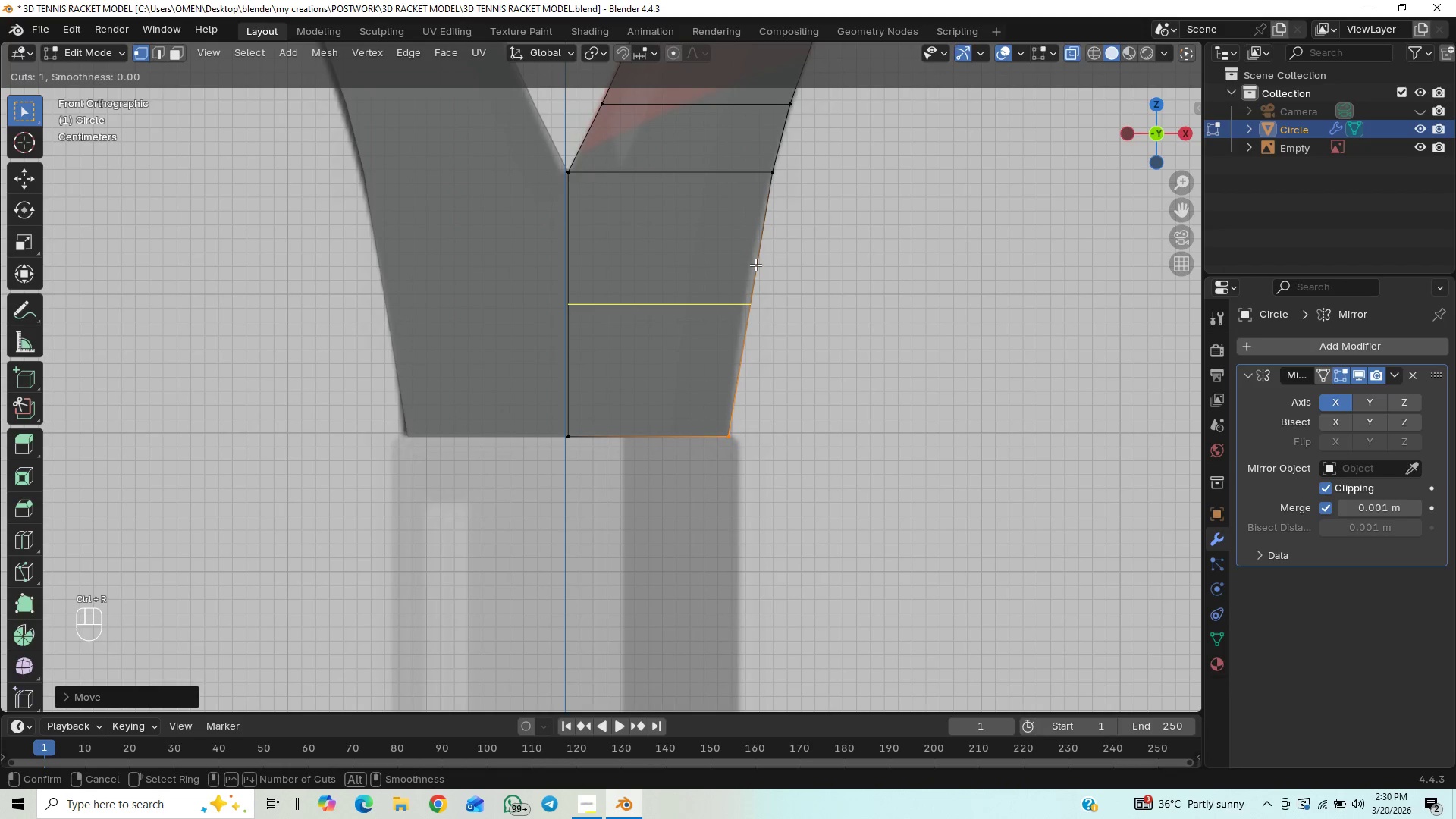 
scroll: coordinate [754, 265], scroll_direction: down, amount: 48.0
 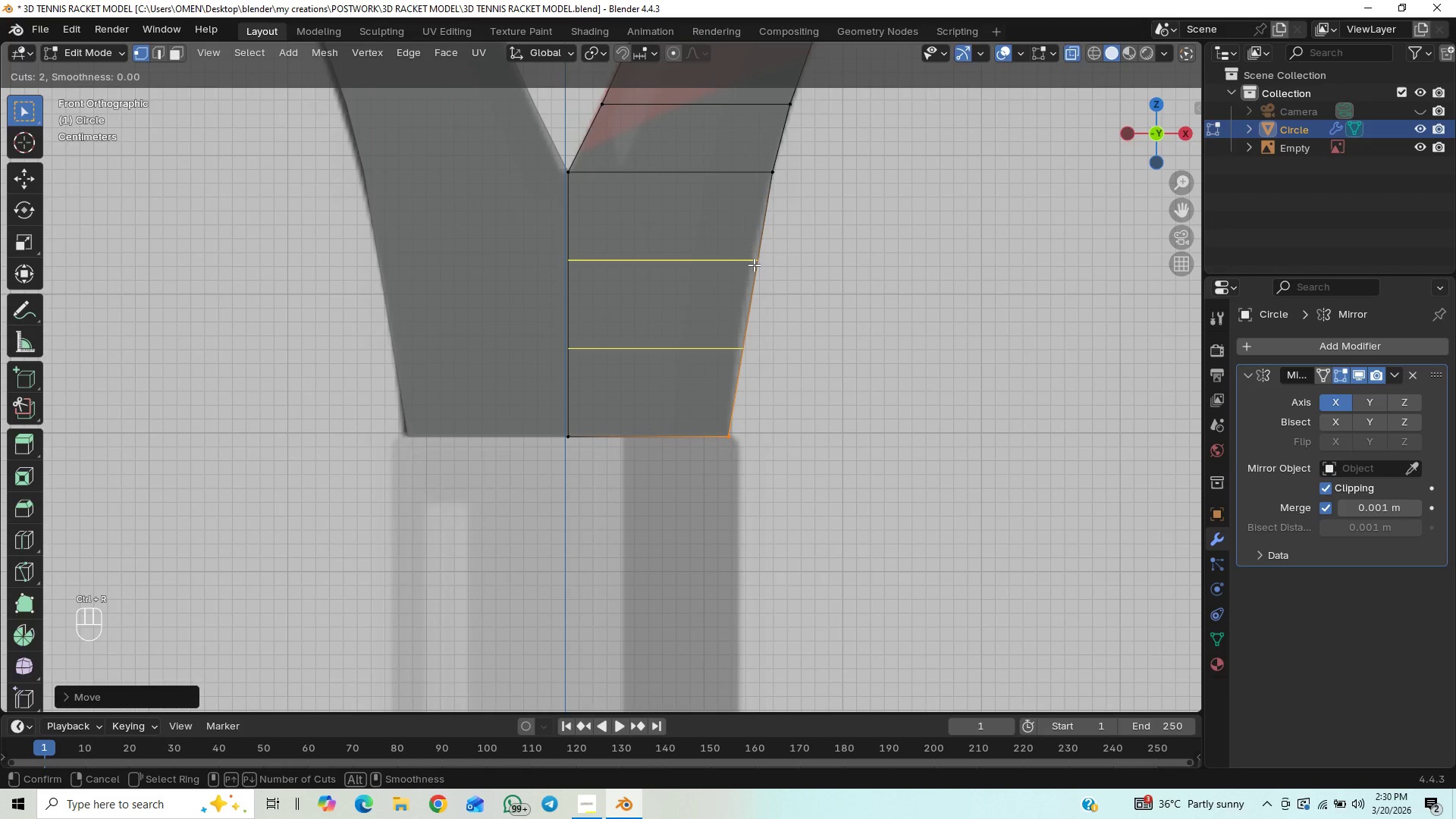 
left_click([754, 265])
 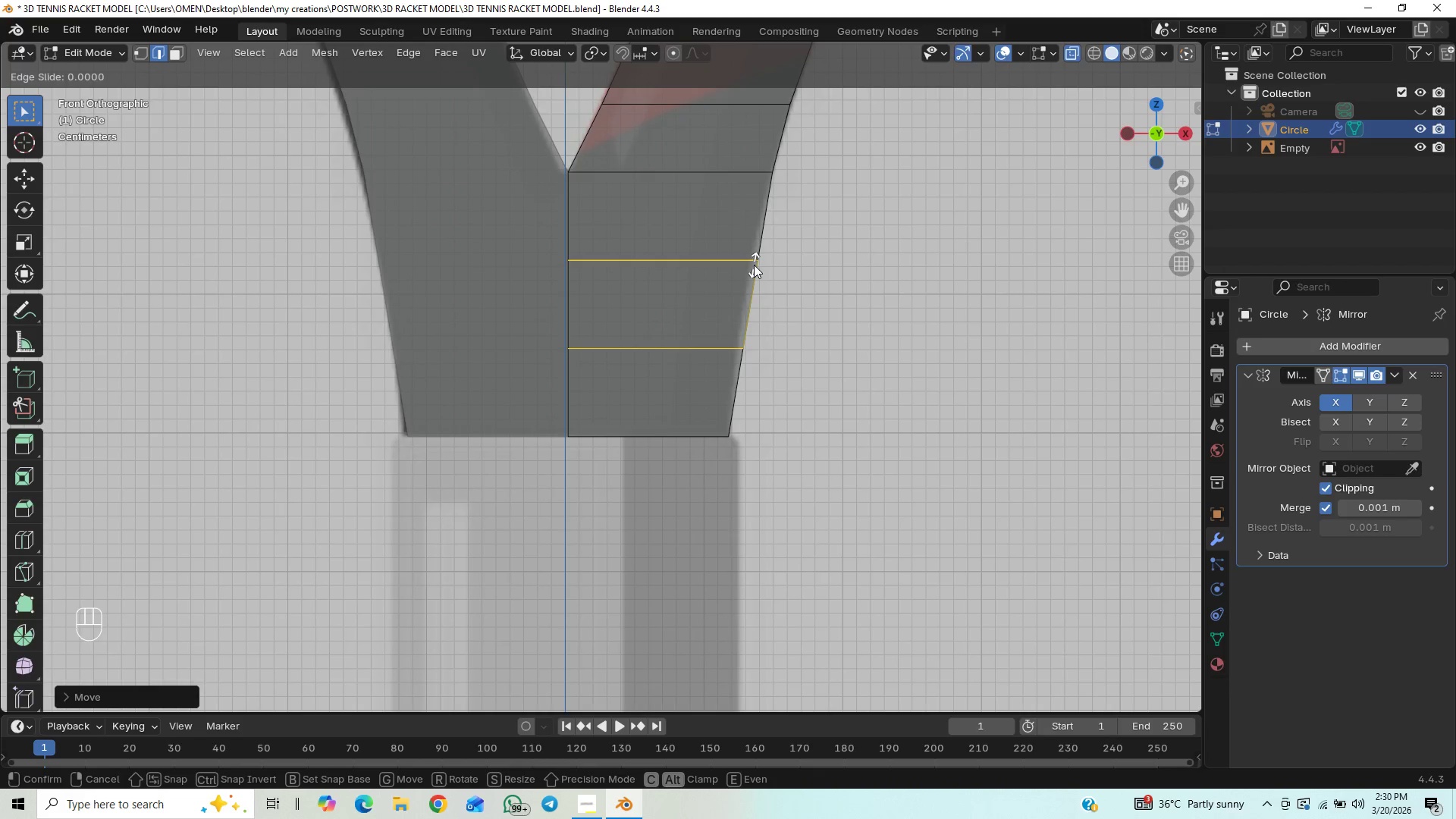 
right_click([754, 265])
 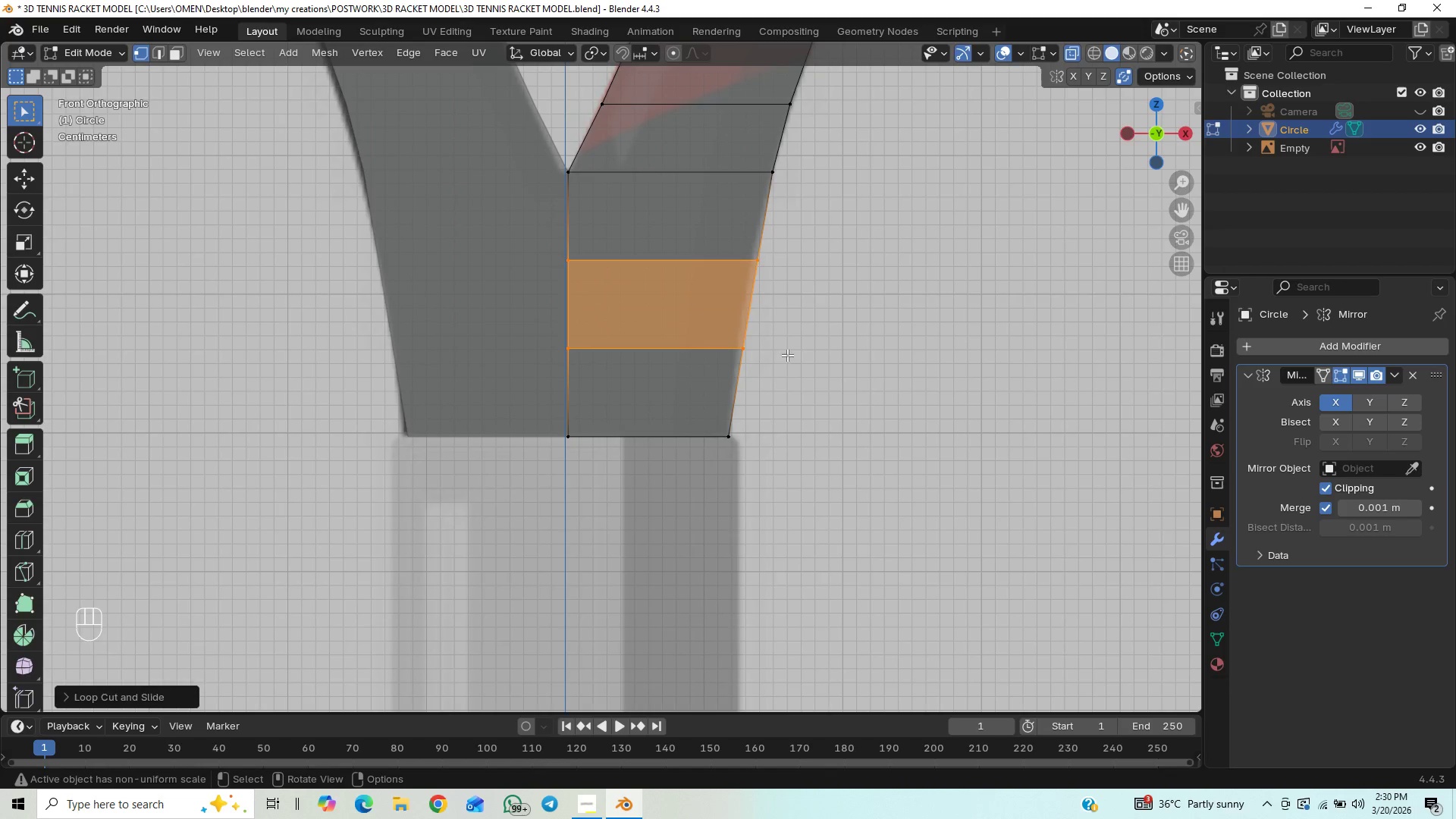 
left_click_drag(start_coordinate=[795, 246], to_coordinate=[742, 278])
 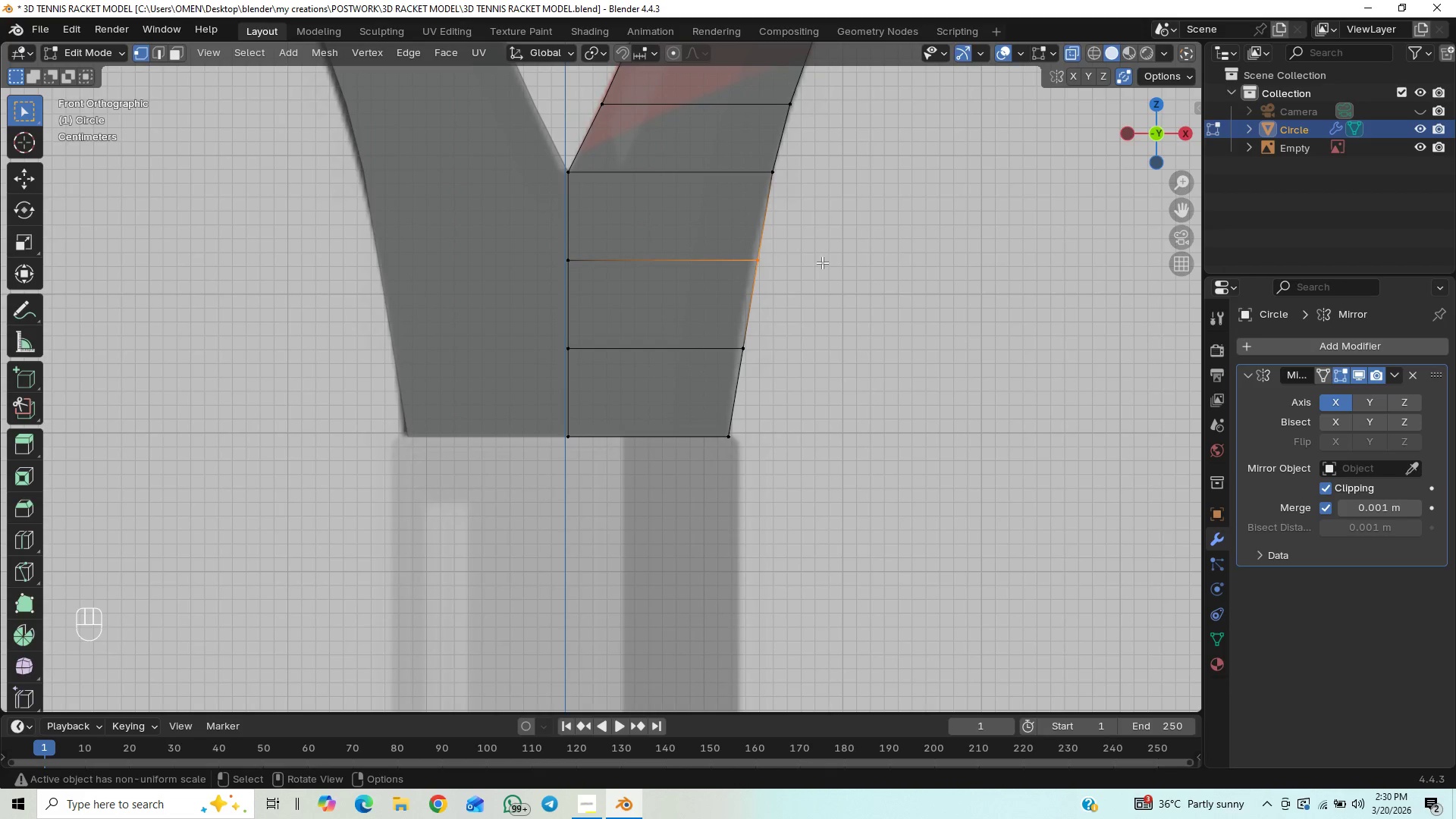 
type(GX)
 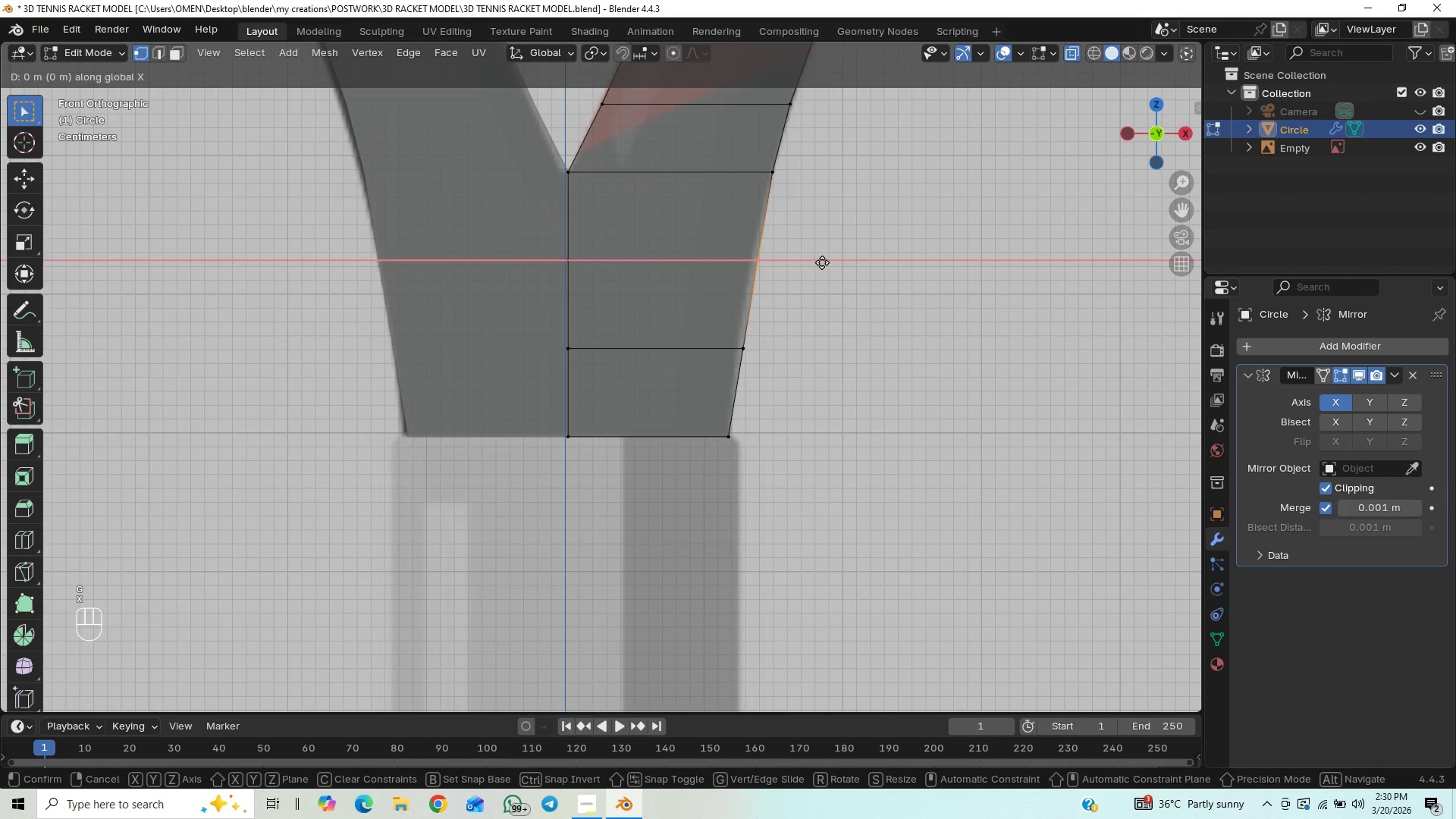 
hold_key(key=ShiftLeft, duration=1.5)
 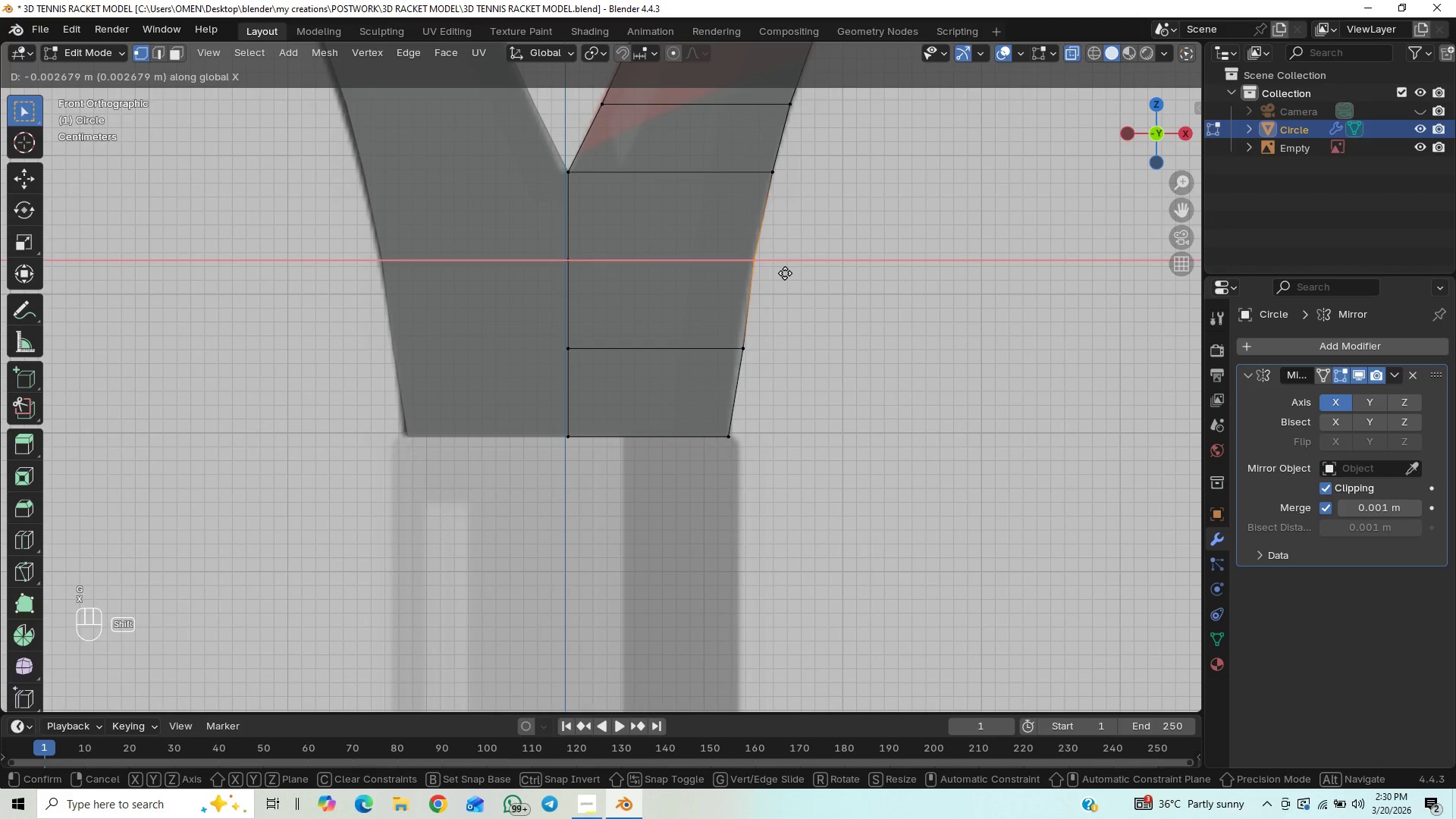 
hold_key(key=ShiftLeft, duration=1.16)
left_click([785, 273])
 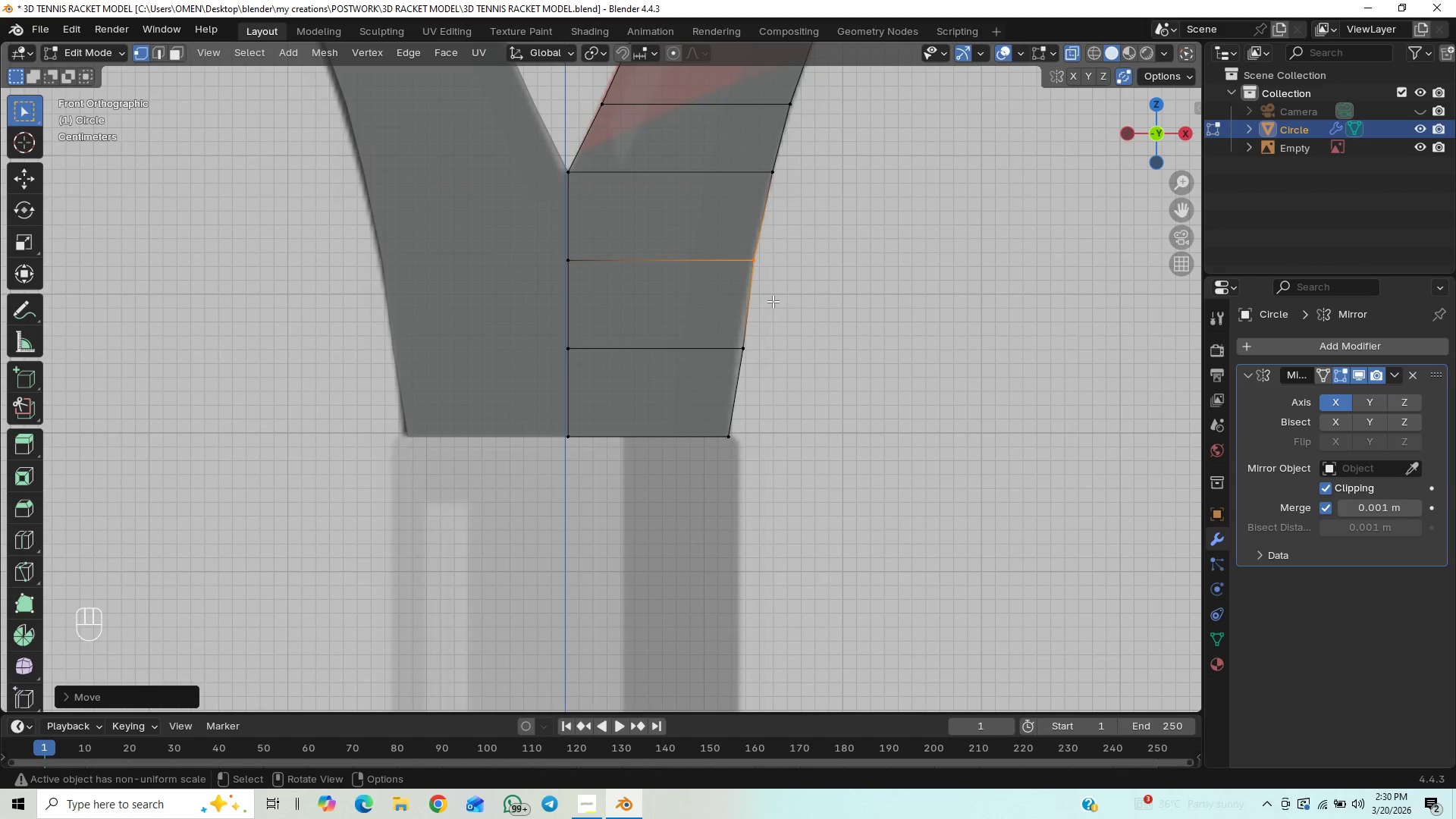 
type(GX)
 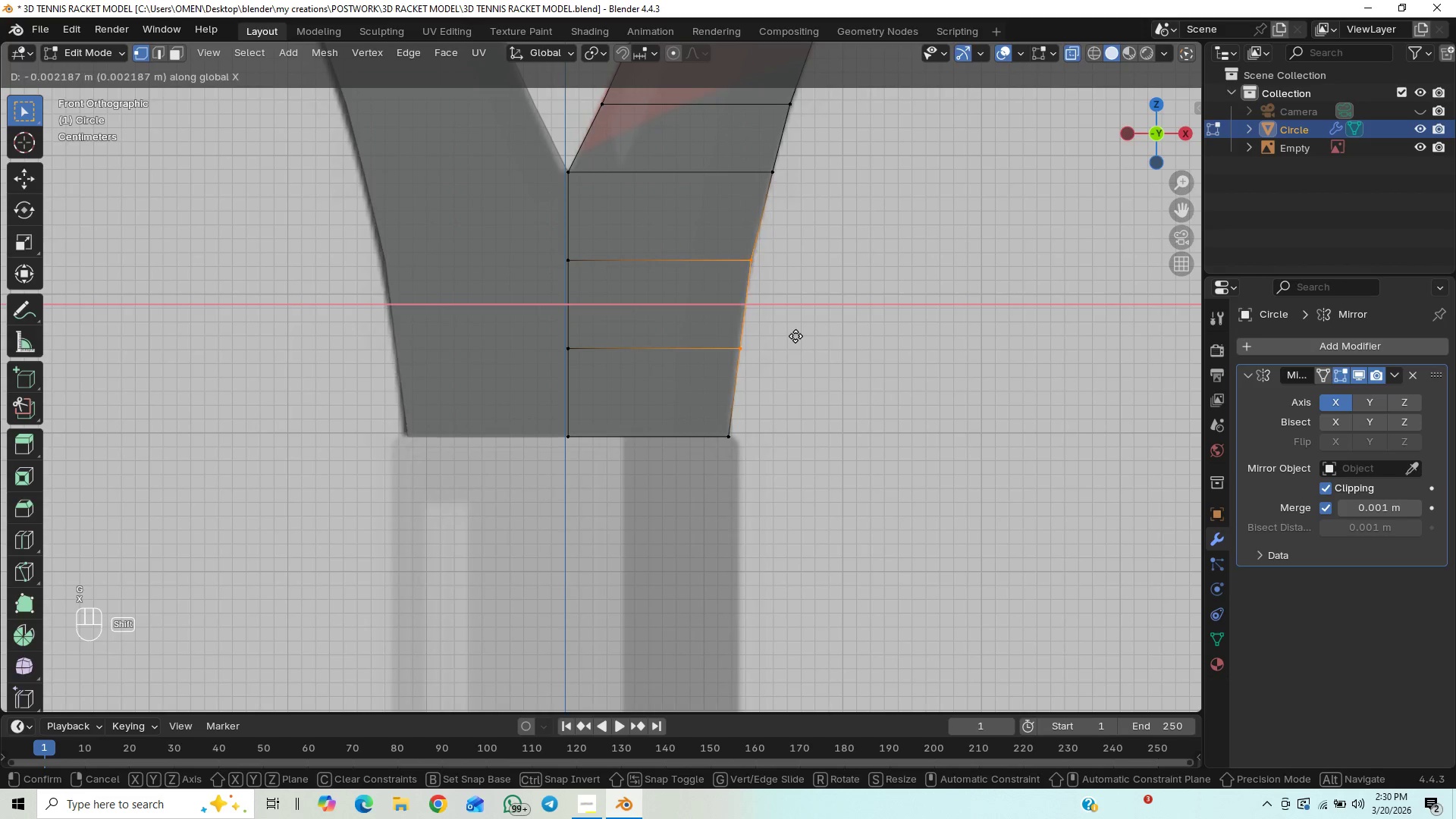 
left_click_drag(start_coordinate=[768, 322], to_coordinate=[726, 369])
 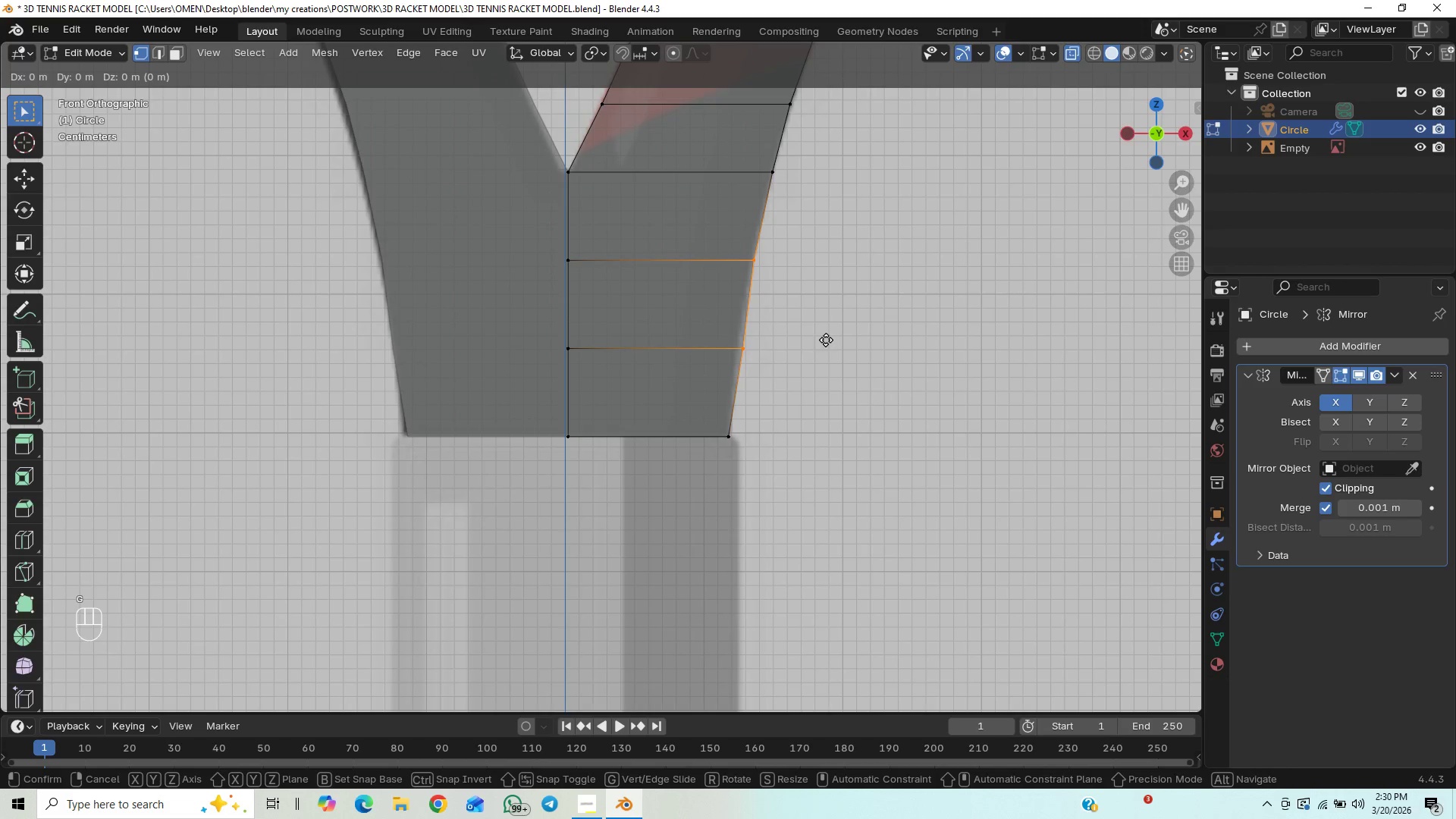 
hold_key(key=ShiftLeft, duration=1.5)
 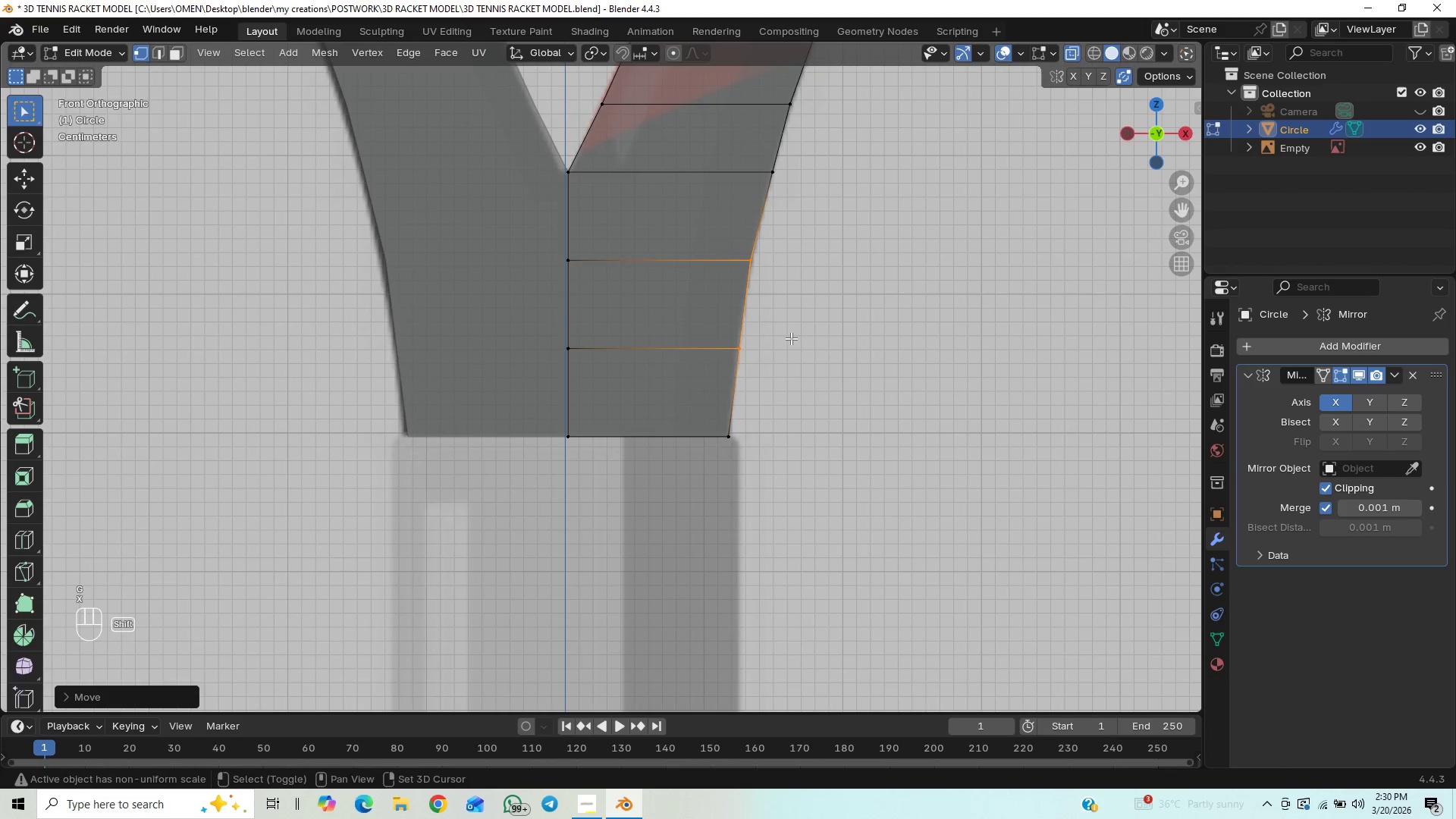 
hold_key(key=ShiftLeft, duration=0.41)
left_click([791, 338])
 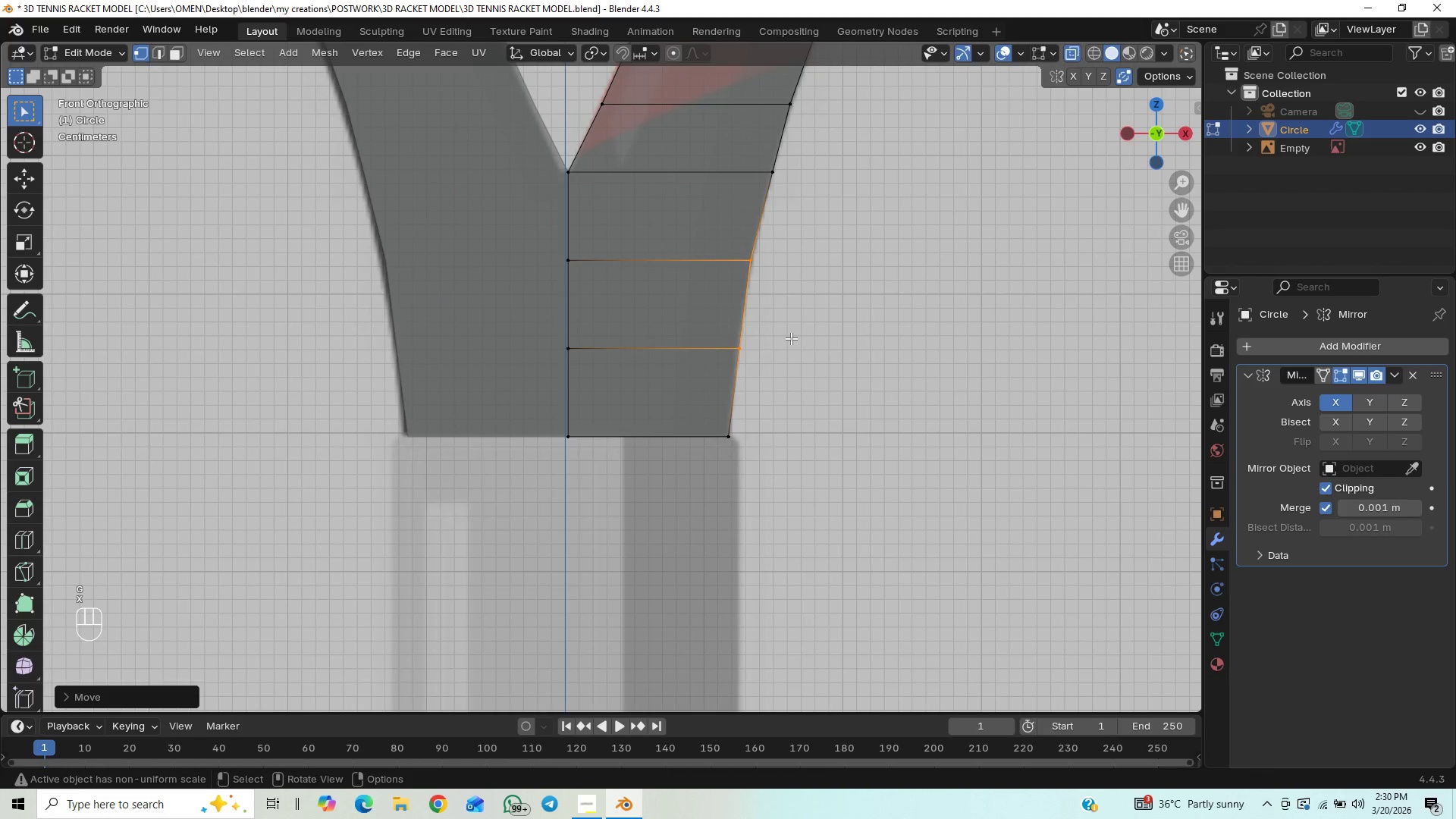 
scroll: coordinate [790, 338], scroll_direction: down, amount: 20.0
 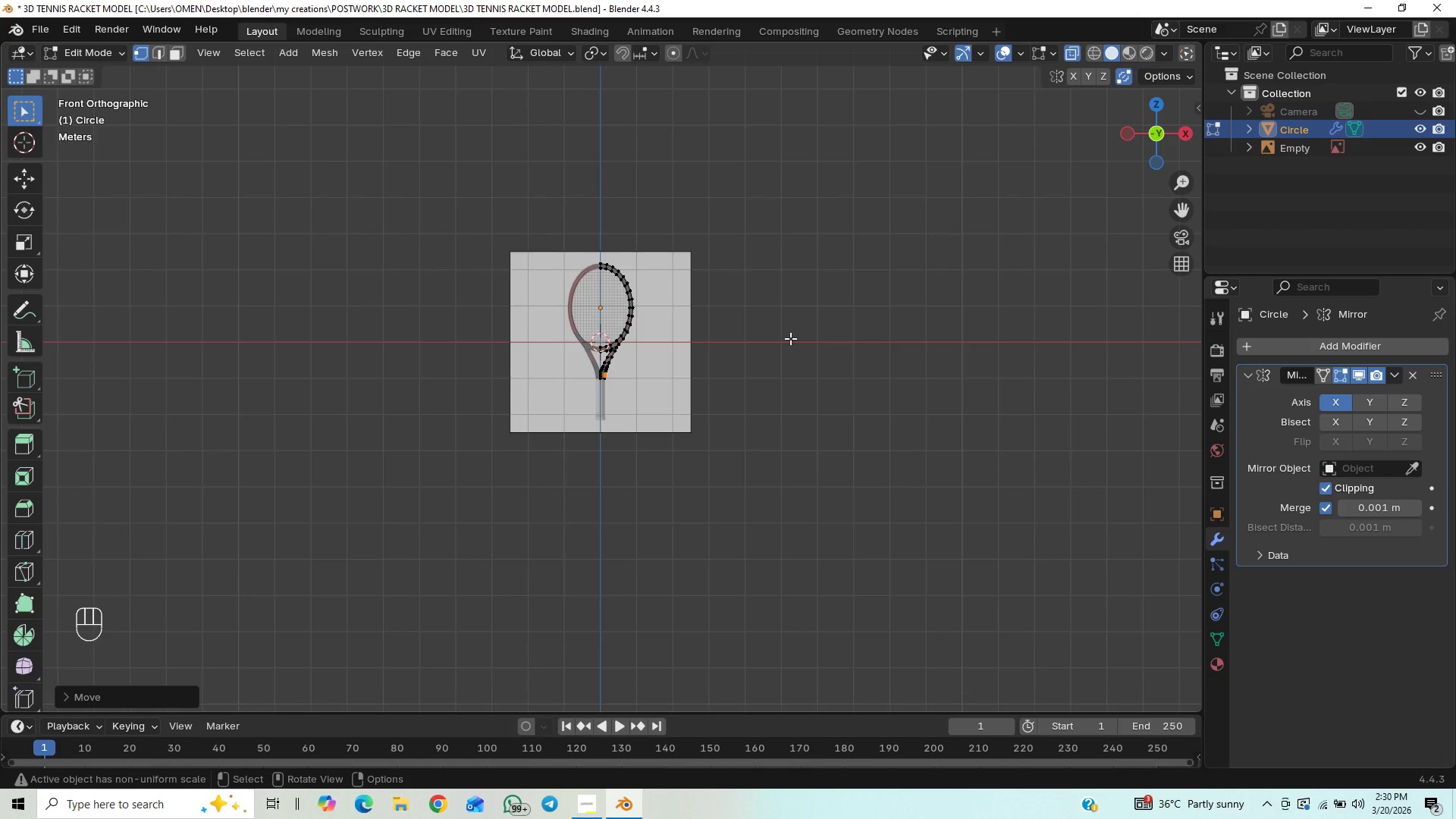 
scroll: coordinate [790, 338], scroll_direction: up, amount: 16.0
 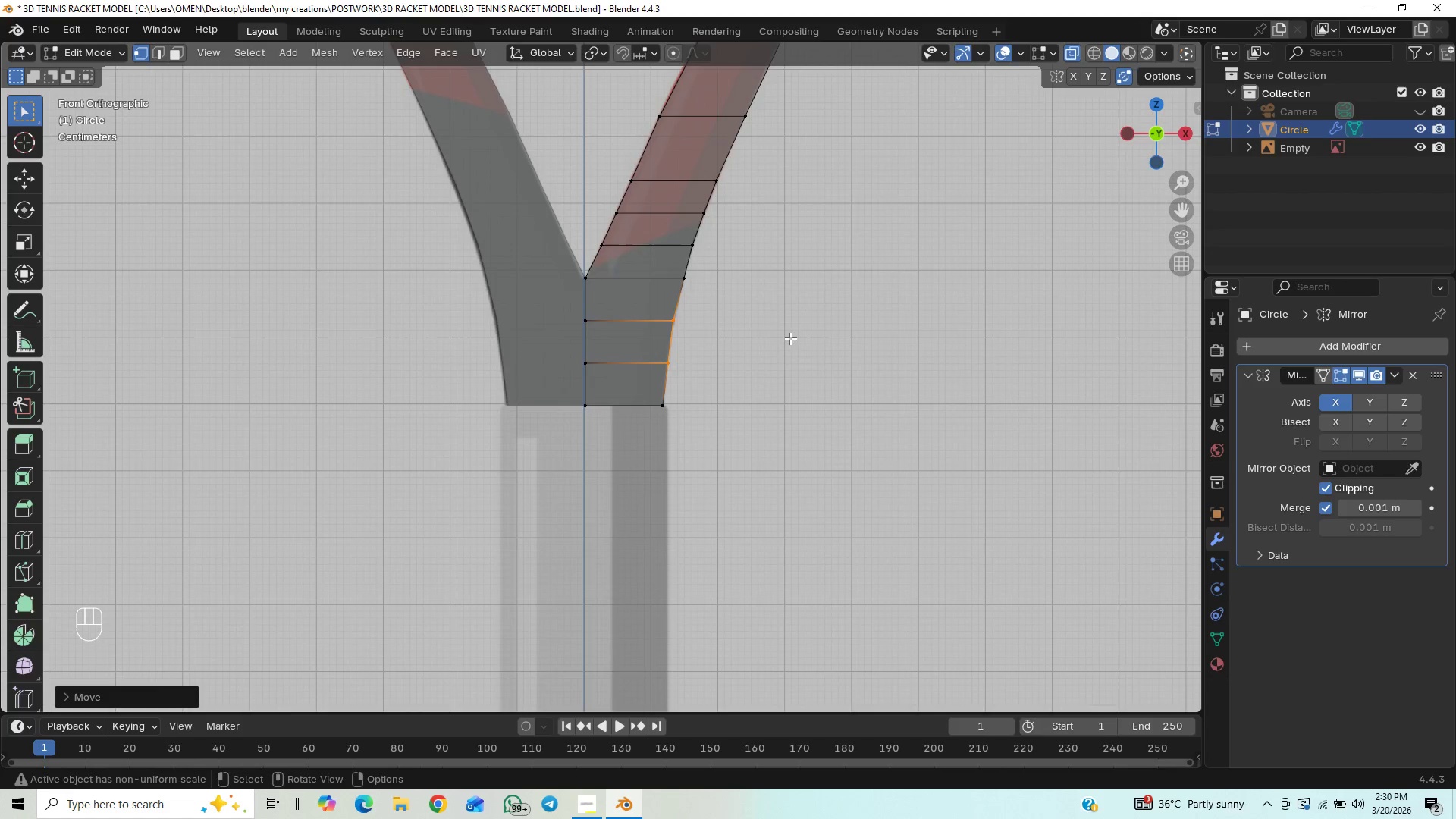 
key(Control+S)
 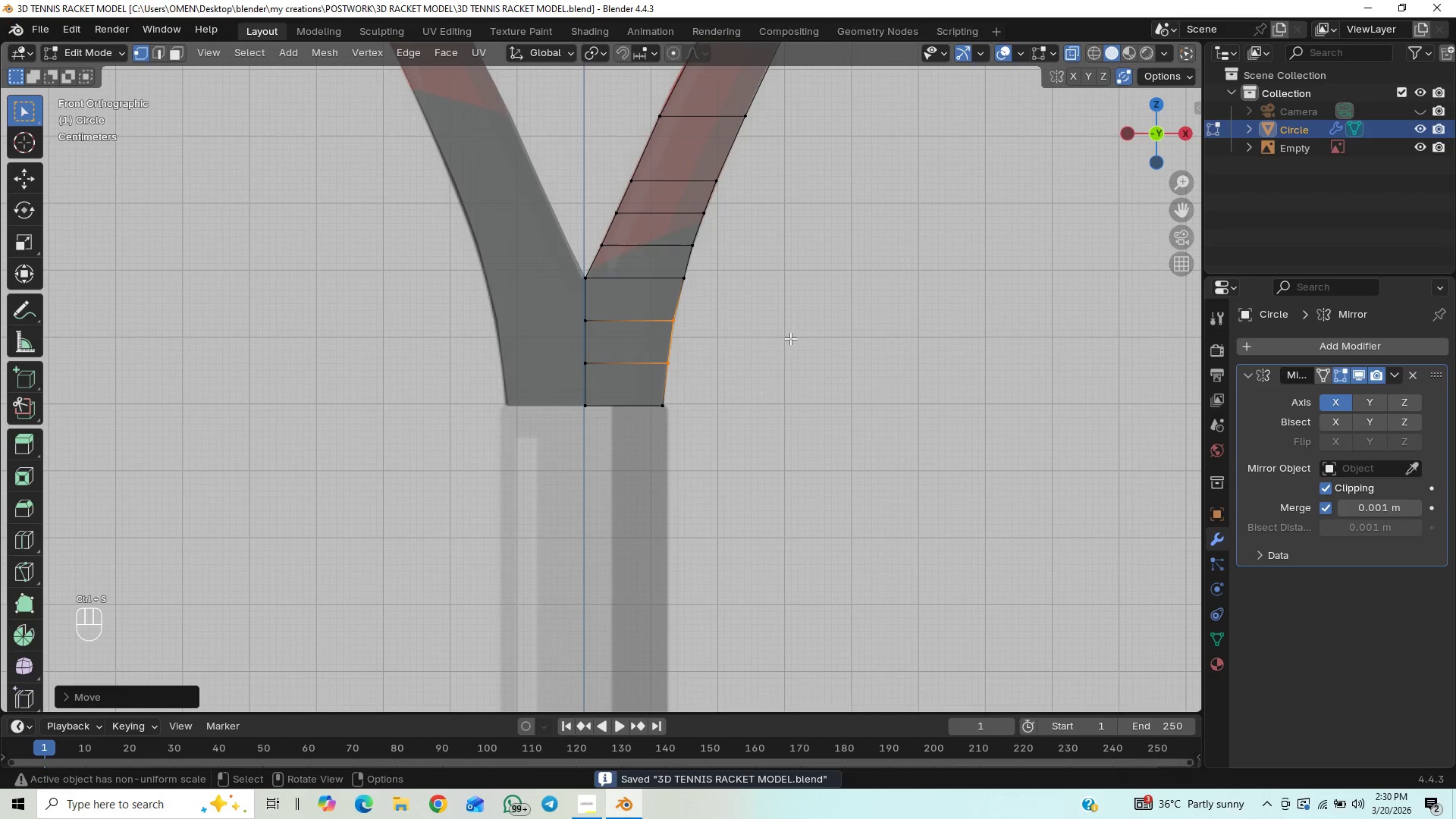 
hold_key(key=ShiftLeft, duration=0.45)
 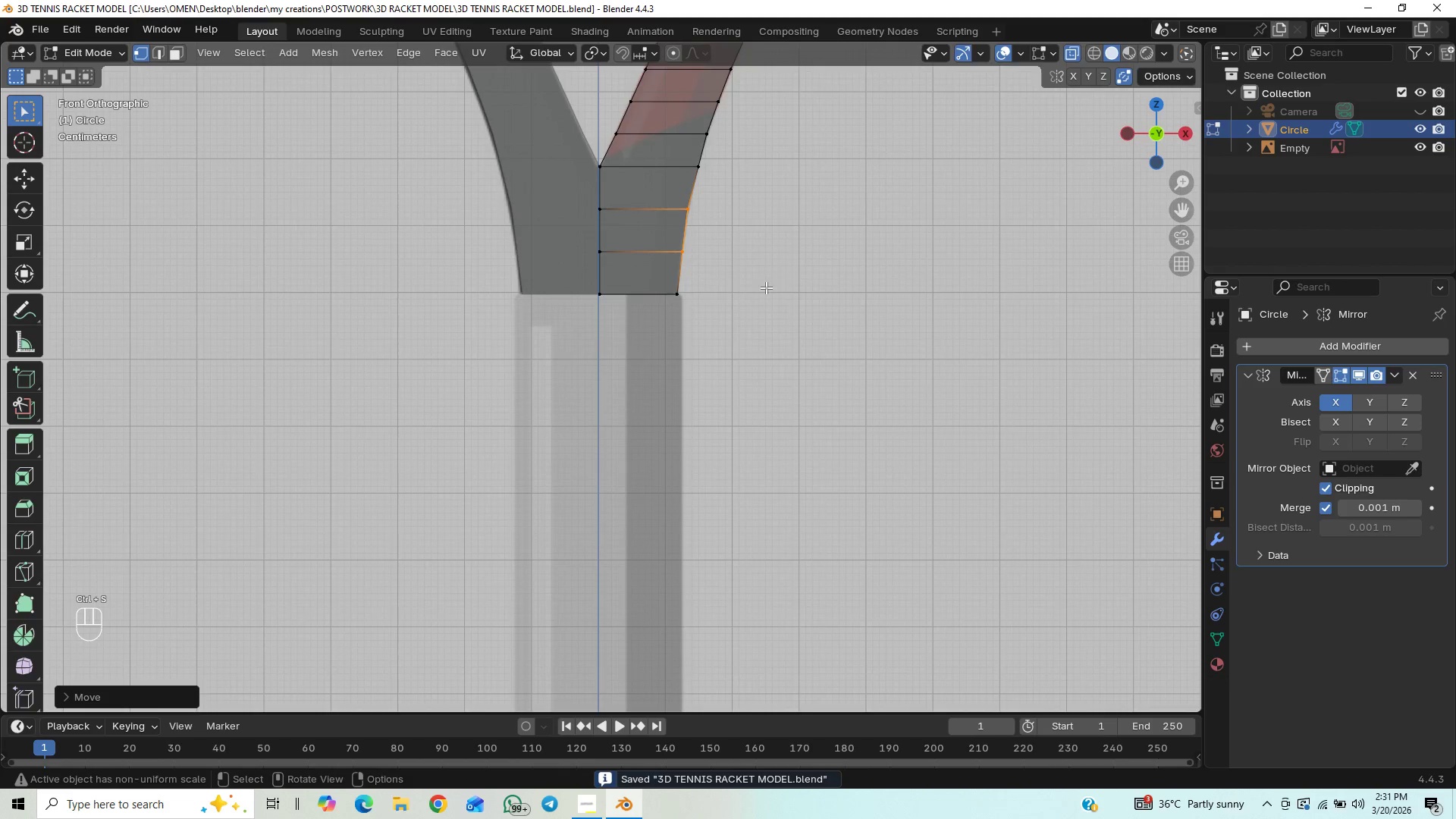 
hold_key(key=ShiftLeft, duration=0.61)
 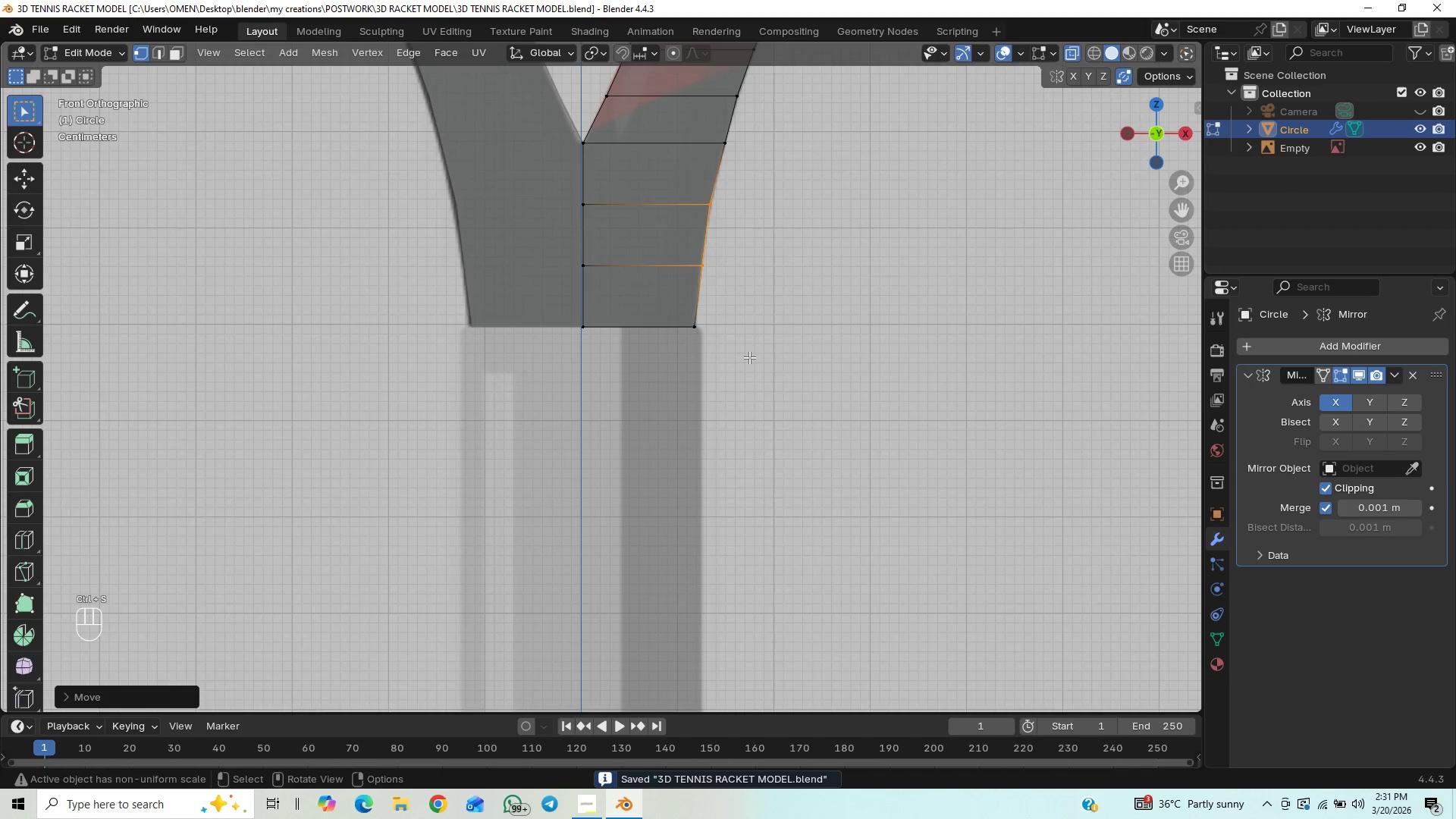 
scroll: coordinate [766, 288], scroll_direction: up, amount: 2.0
 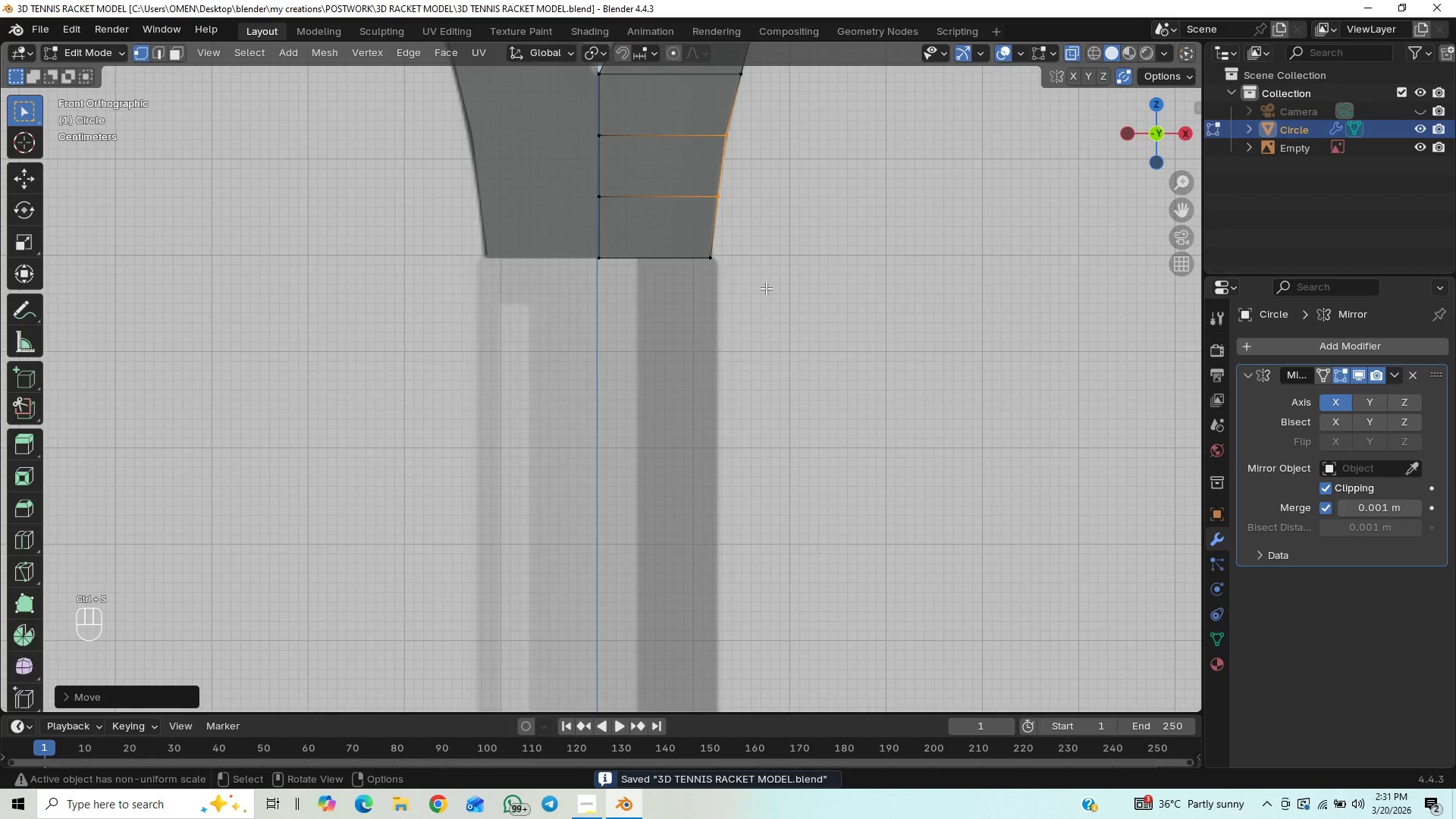 
hold_key(key=ShiftLeft, duration=0.45)
 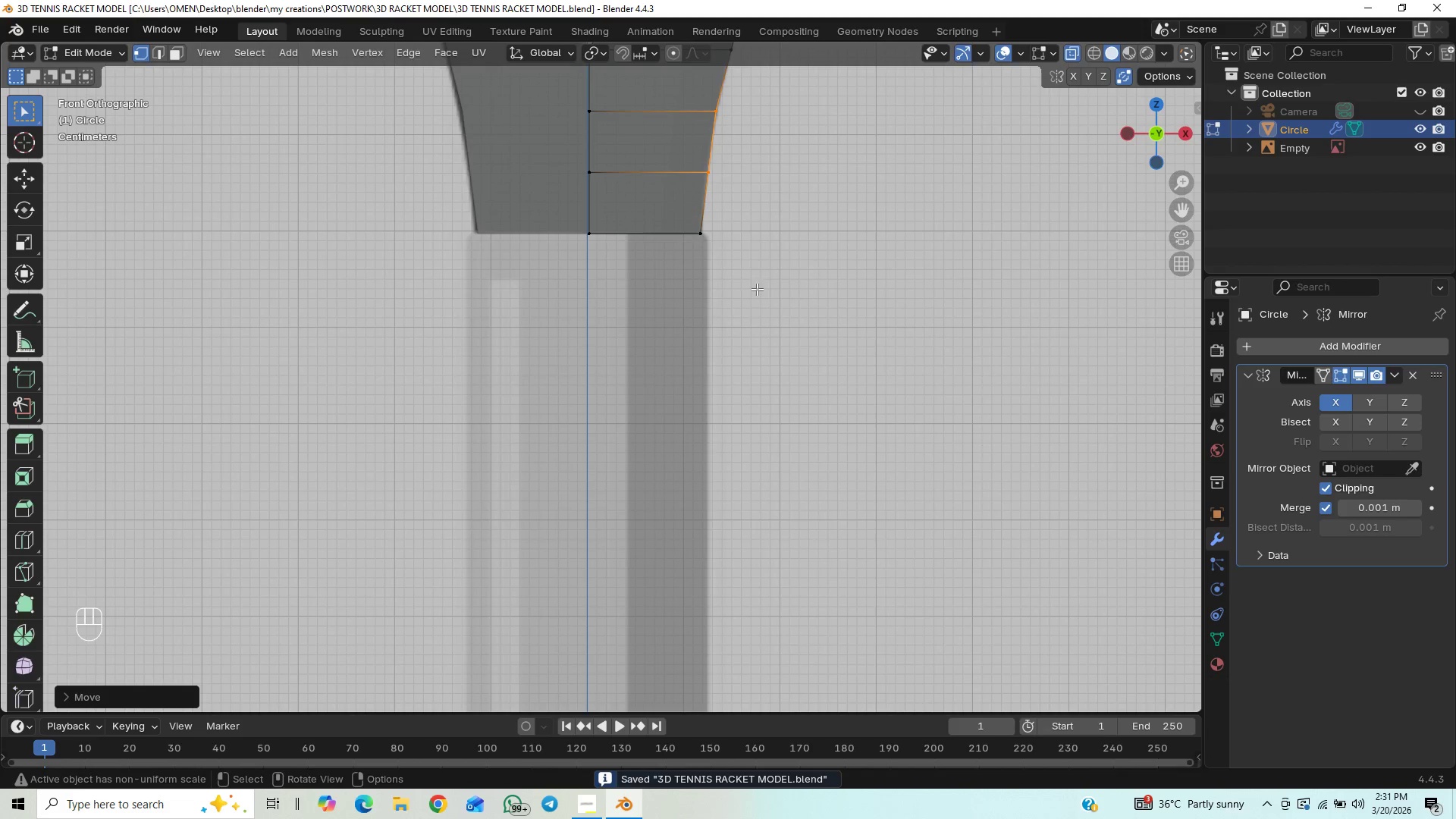 
scroll: coordinate [763, 308], scroll_direction: down, amount: 1.0
 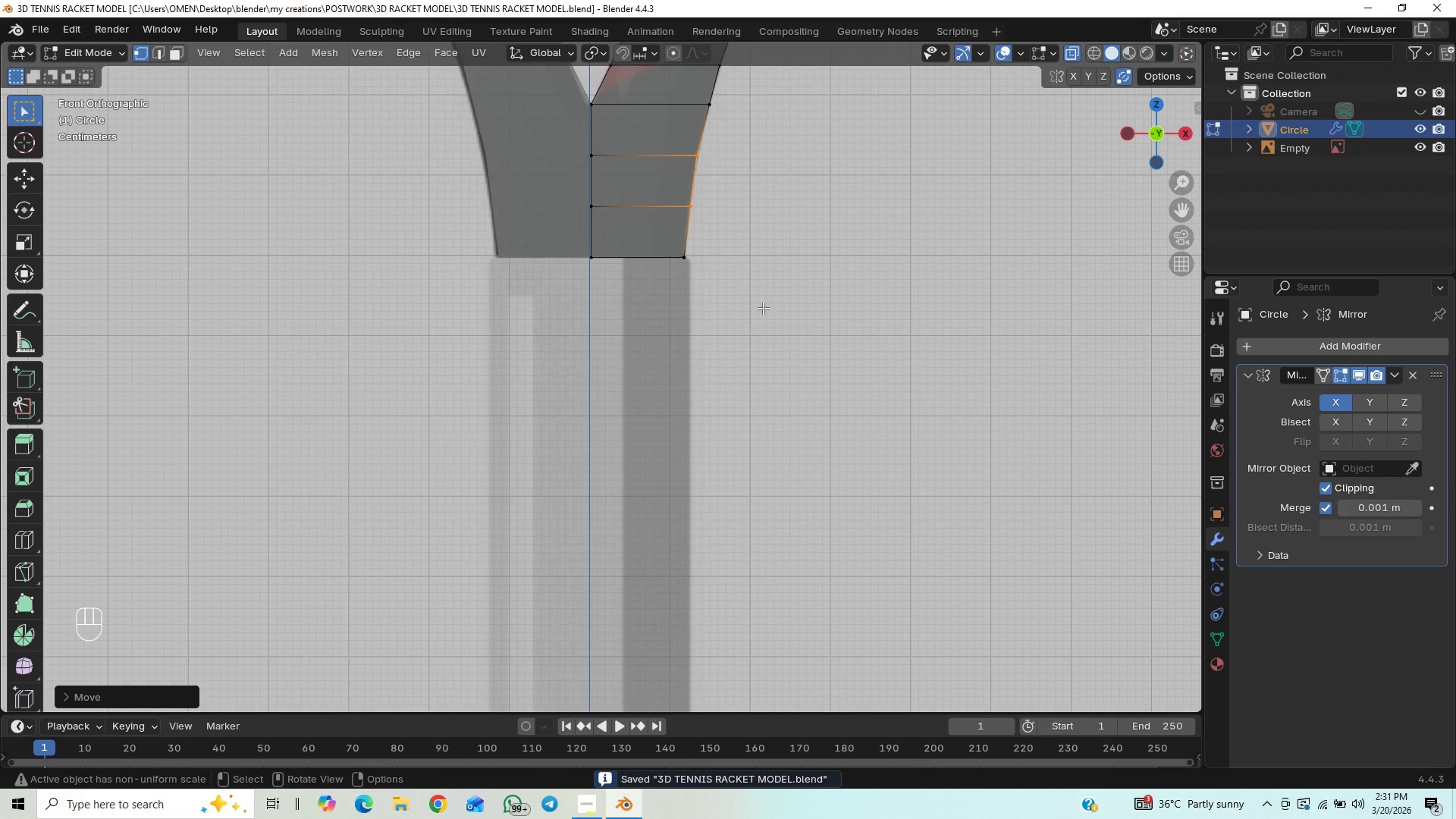 
key(Shift+ShiftLeft)
 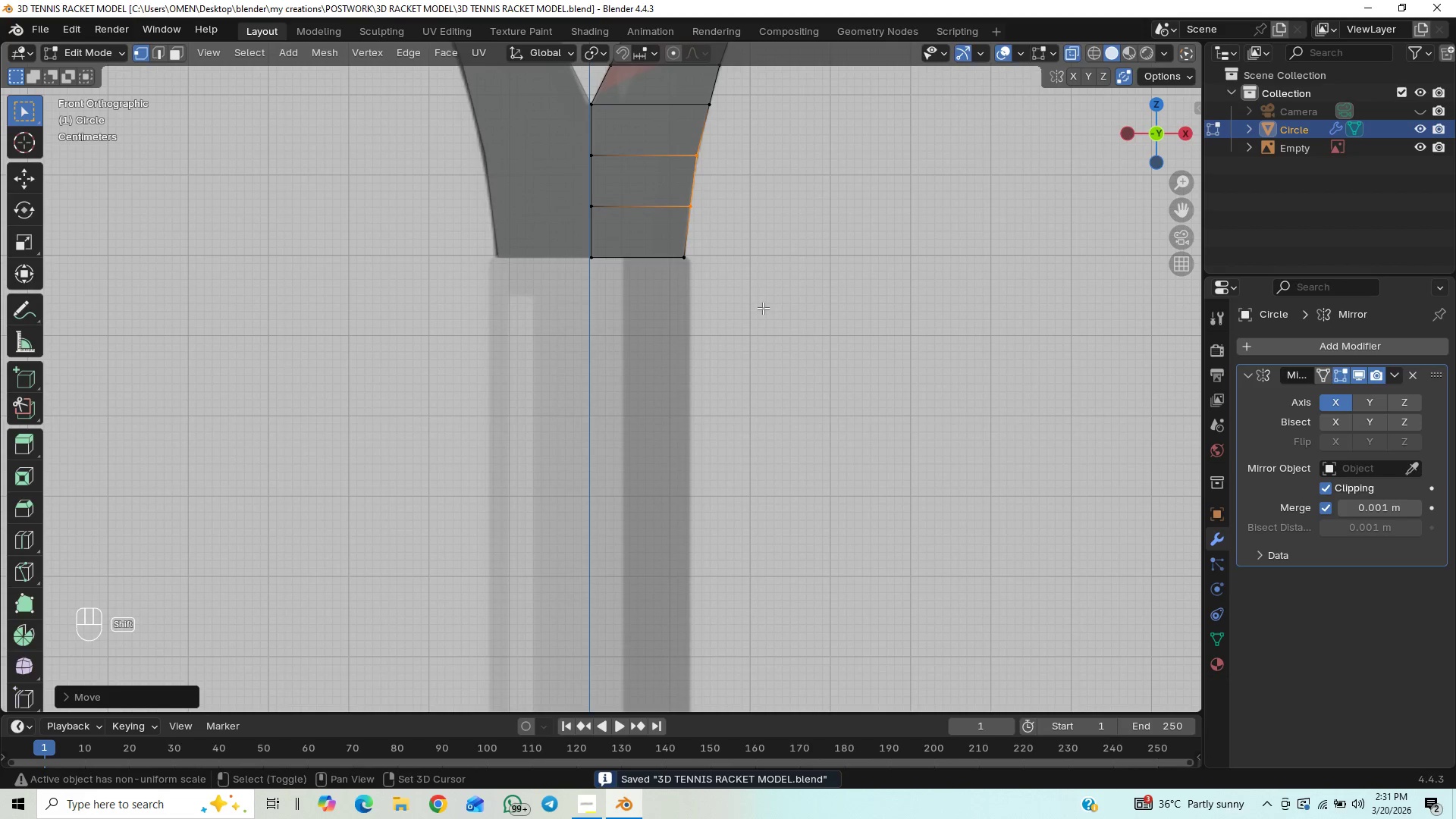 
hold_key(key=ShiftLeft, duration=0.5)
scroll: coordinate [770, 228], scroll_direction: down, amount: 19.0
 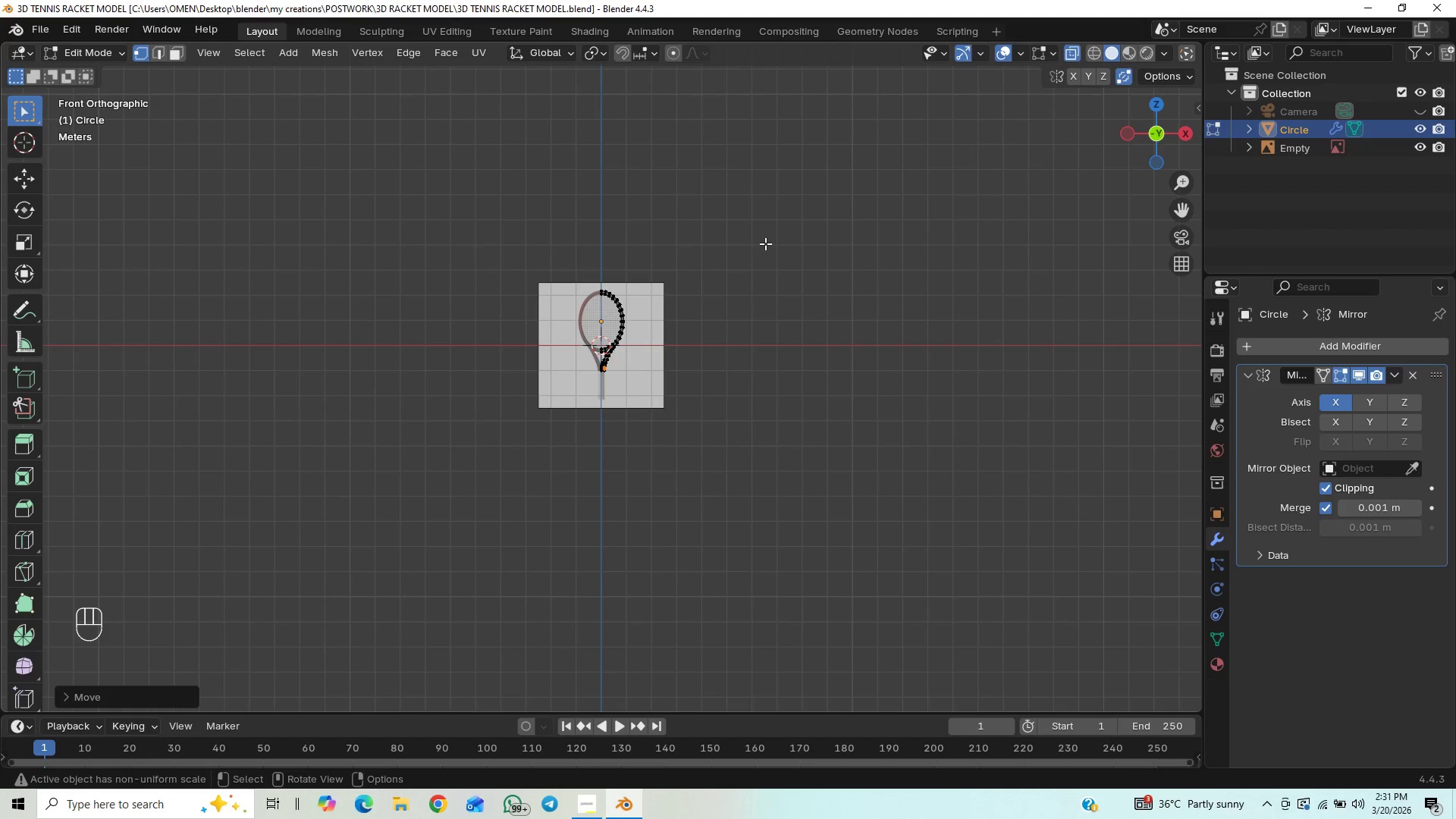 
scroll: coordinate [761, 272], scroll_direction: up, amount: 12.0
 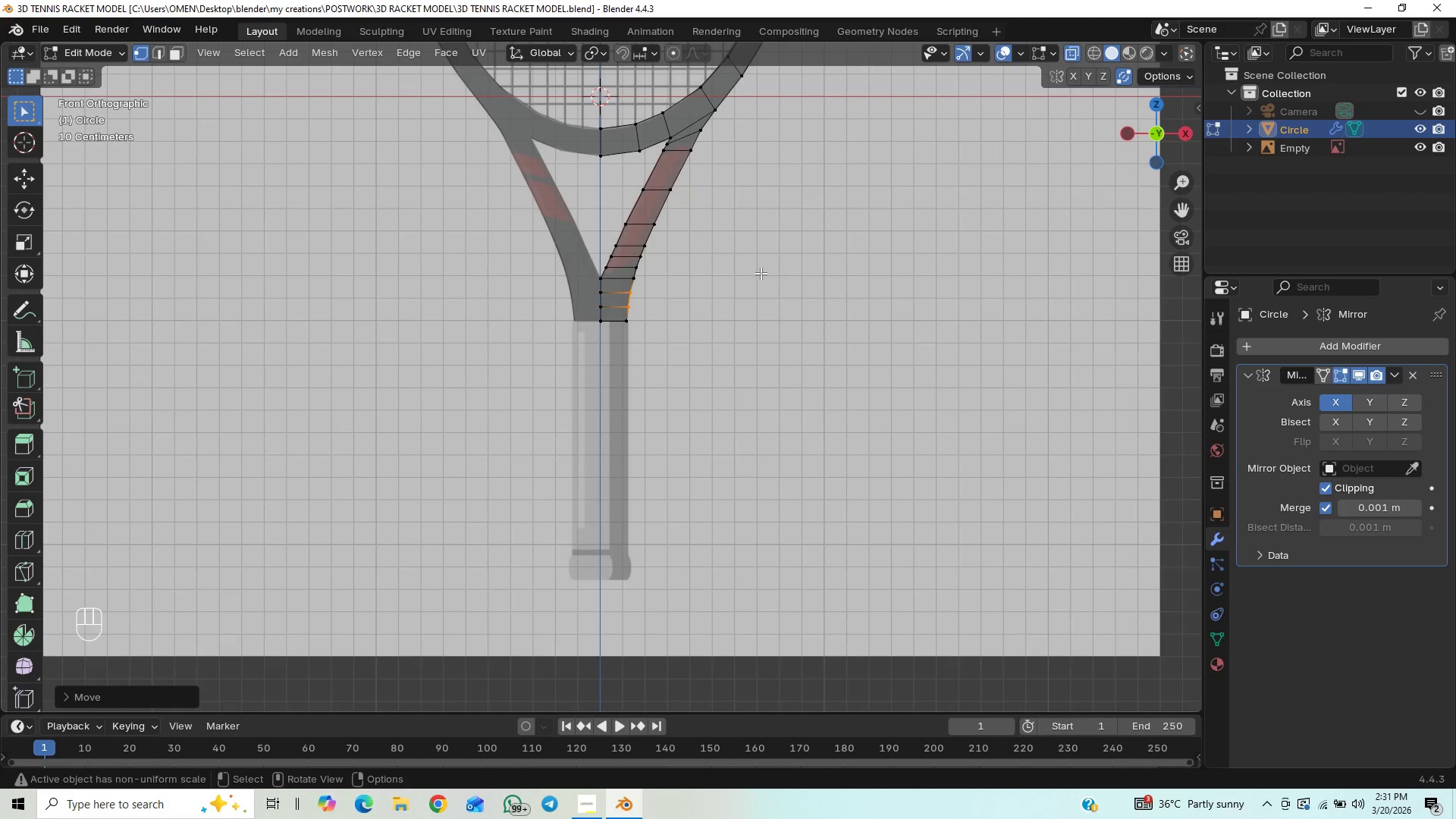 
key(Control+S)
 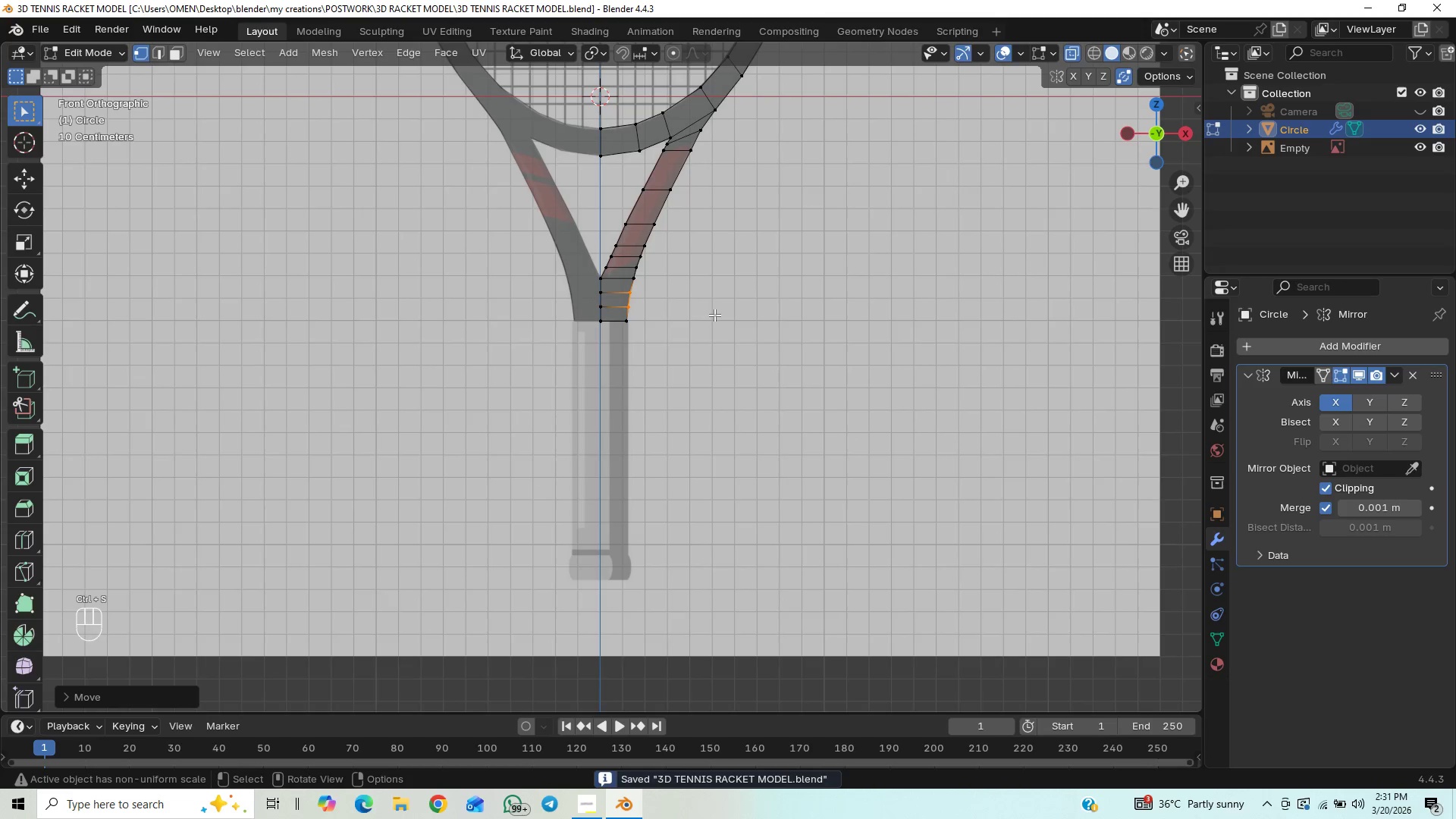 
scroll: coordinate [714, 315], scroll_direction: up, amount: 20.0
 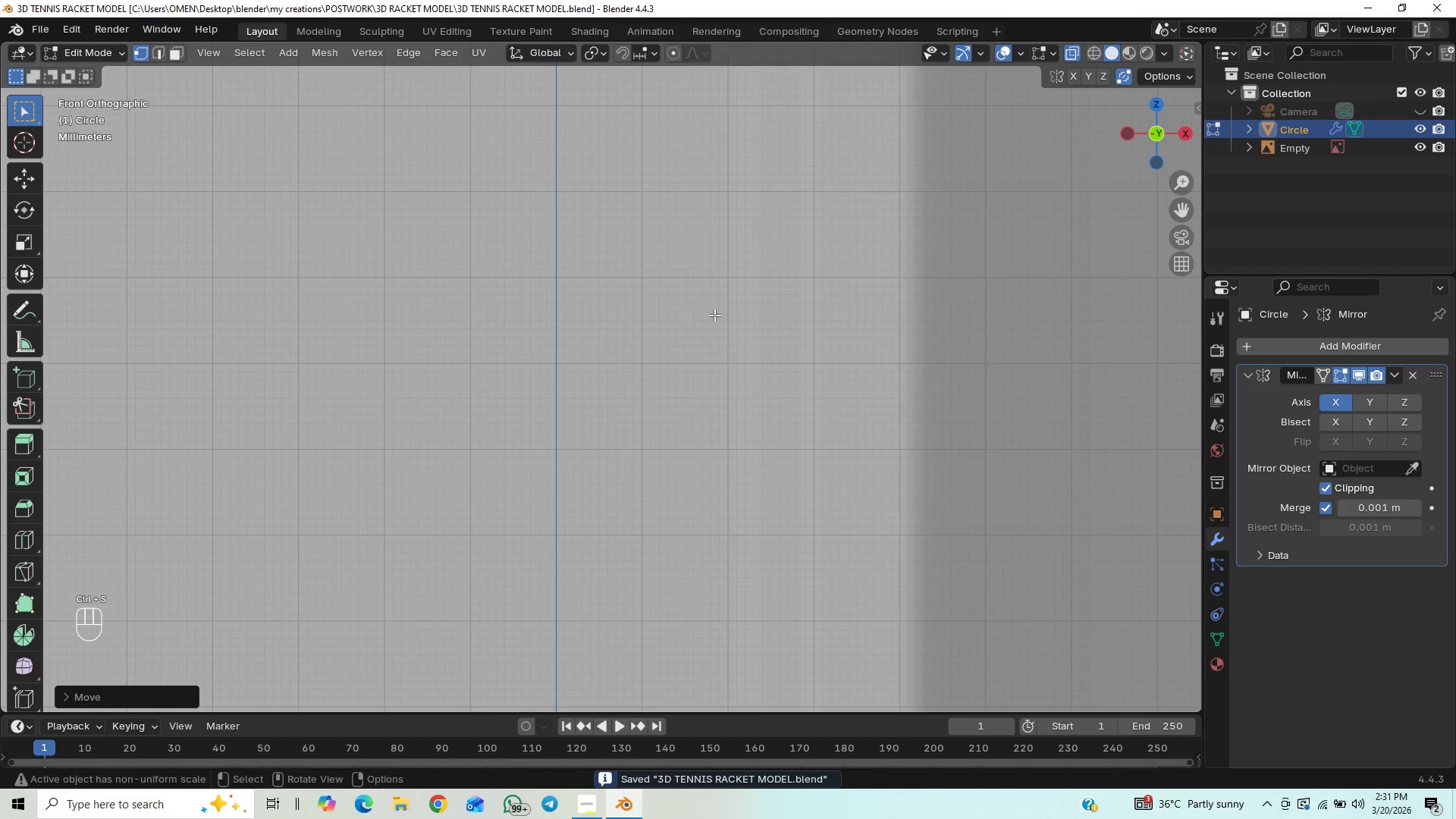 
scroll: coordinate [720, 321], scroll_direction: down, amount: 17.0
 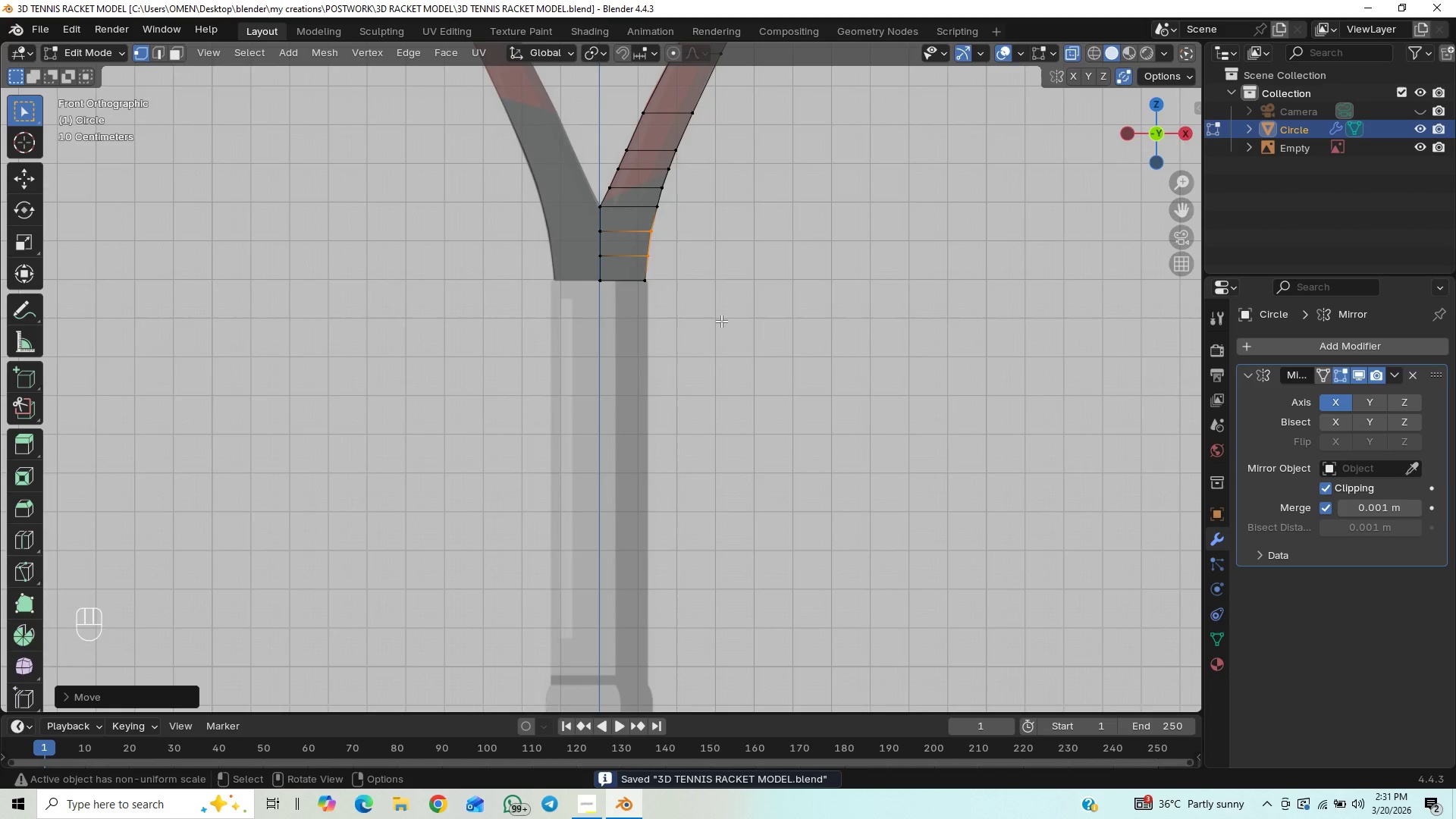 
hold_key(key=ShiftLeft, duration=0.67)
 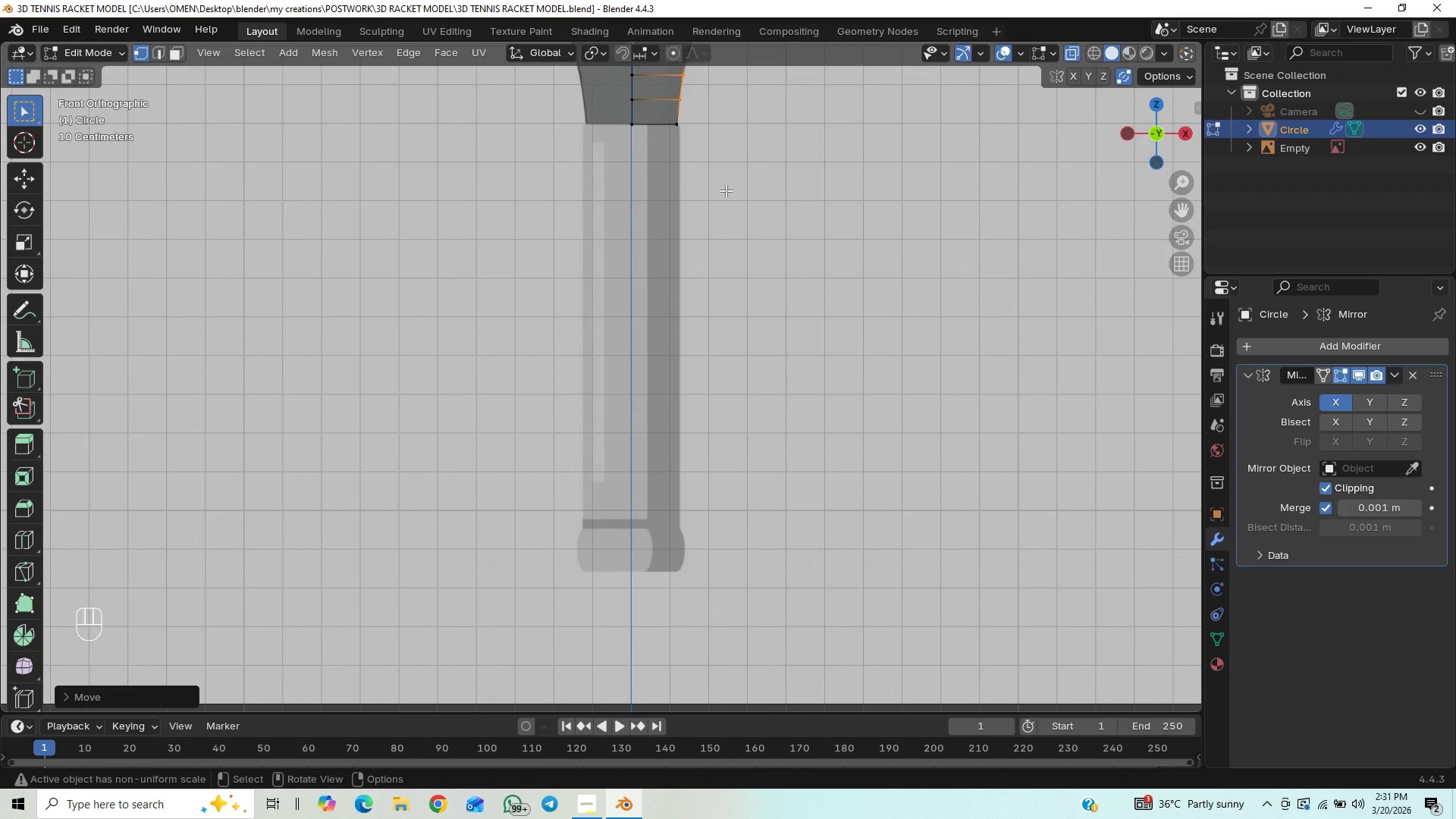 
hold_key(key=ShiftLeft, duration=0.72)
 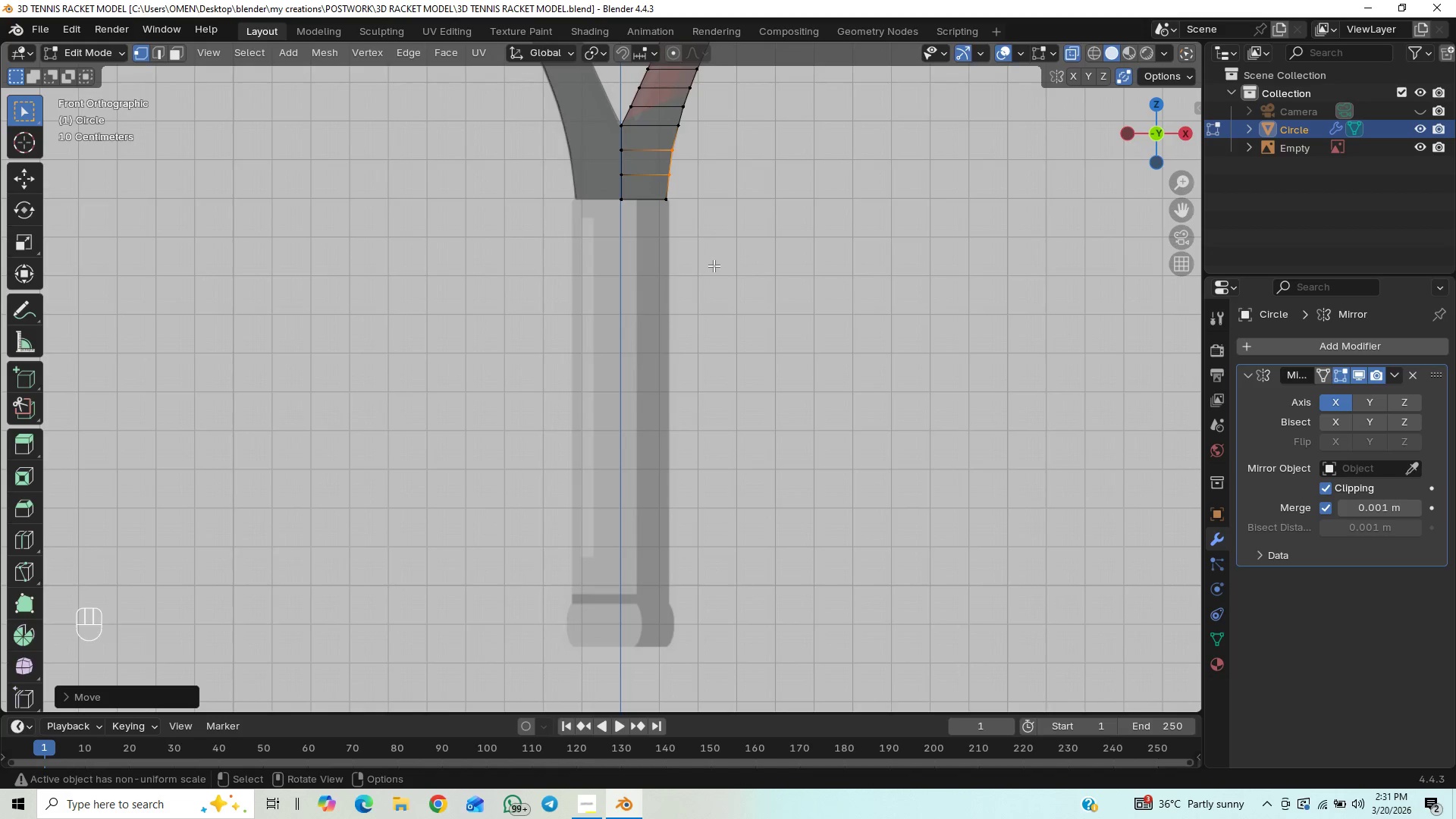 
hold_key(key=ShiftLeft, duration=0.66)
 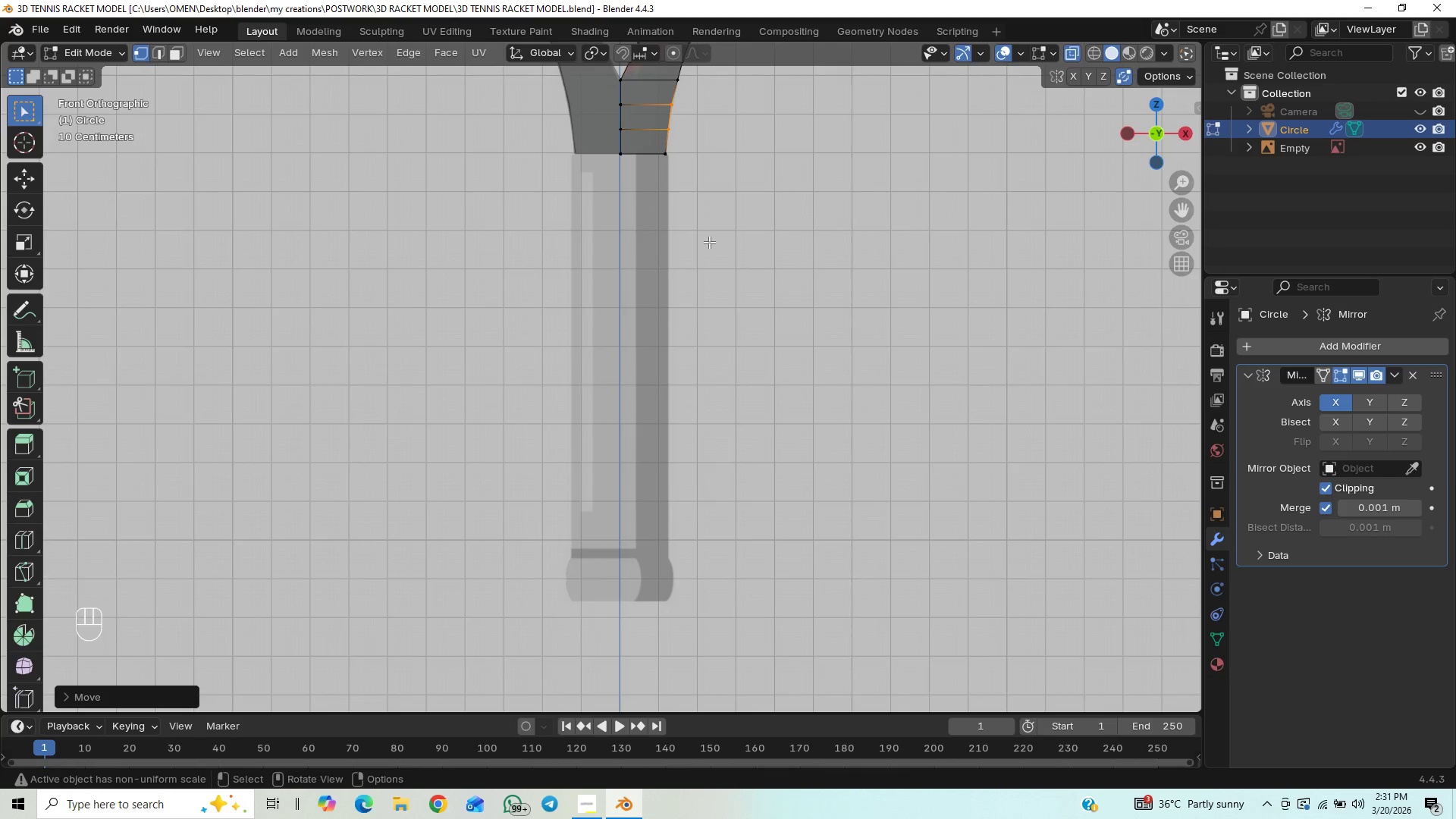 
key(Control+S)
 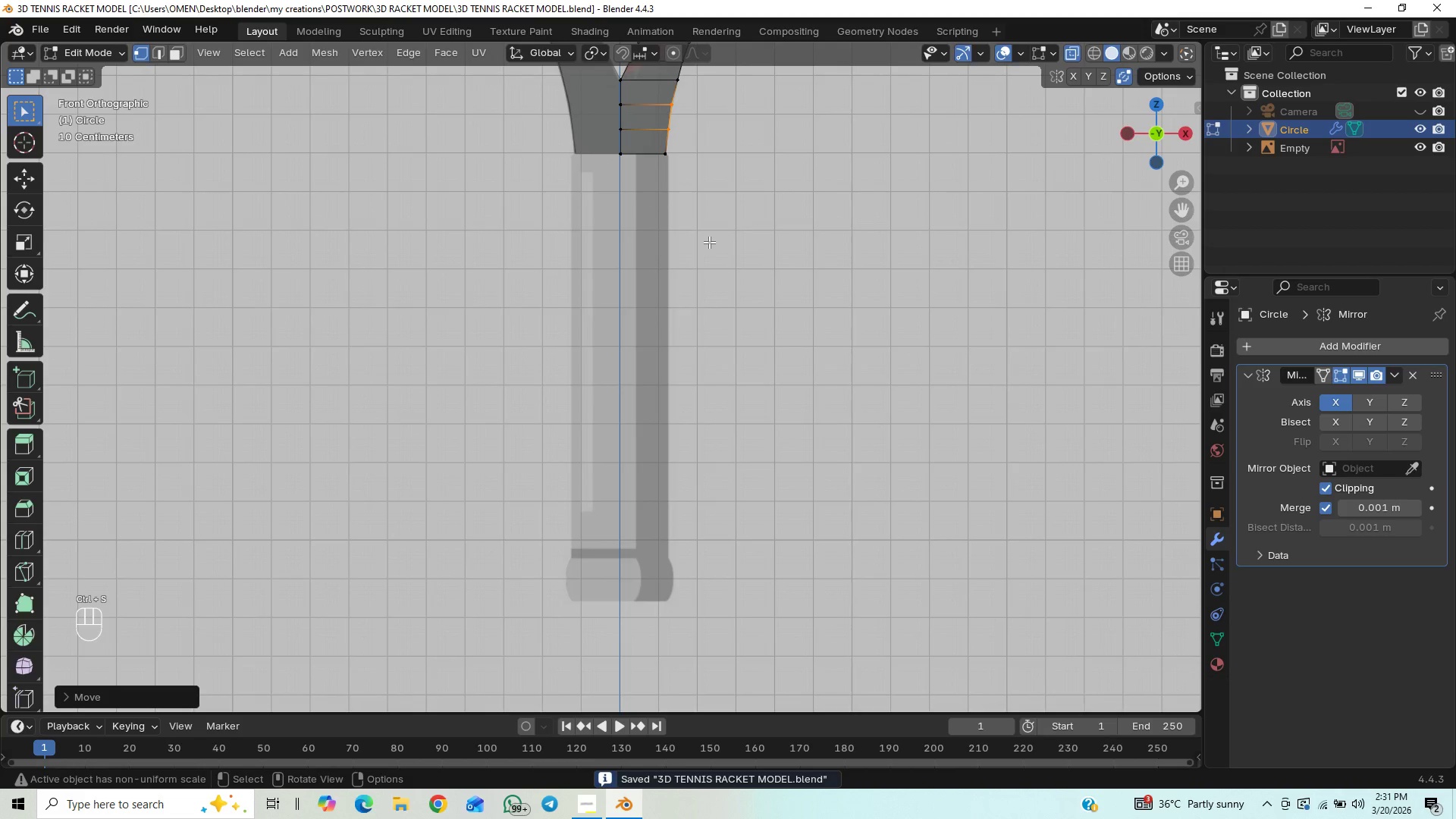 
hold_key(key=ShiftLeft, duration=0.42)
 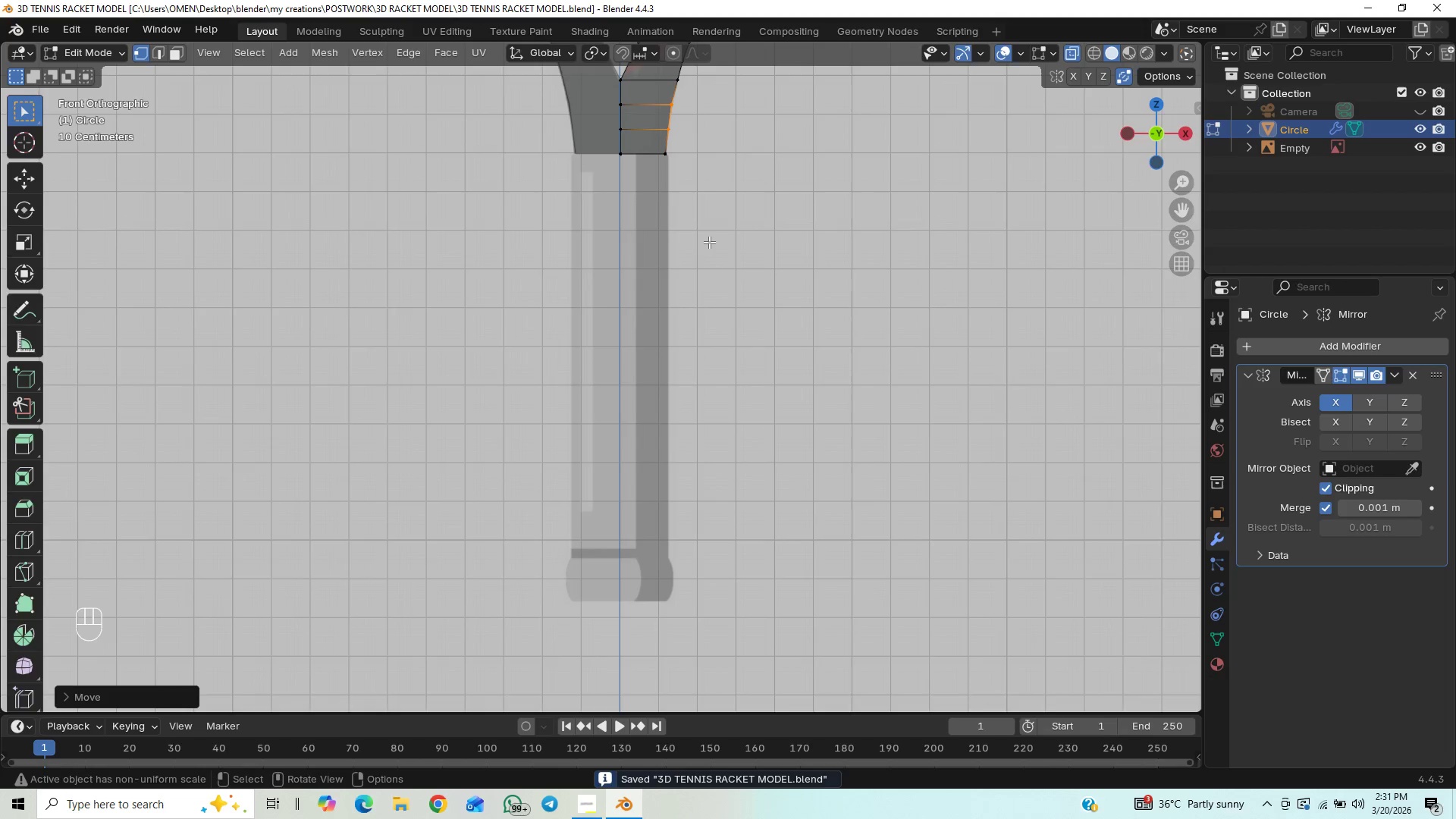 
hold_key(key=ShiftLeft, duration=1.45)
scroll: coordinate [709, 242], scroll_direction: up, amount: 1.0
 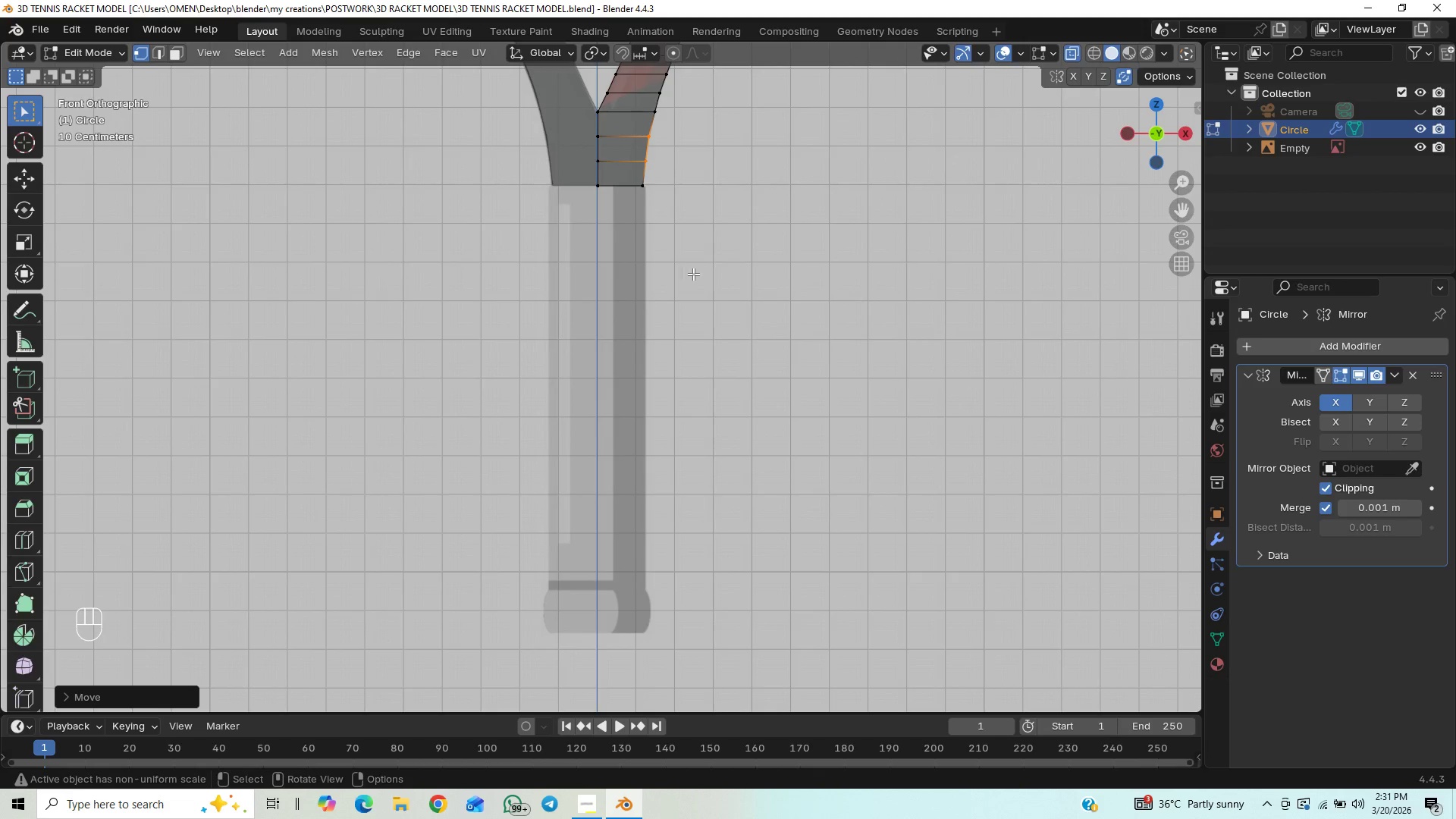 
key(Control+S)
 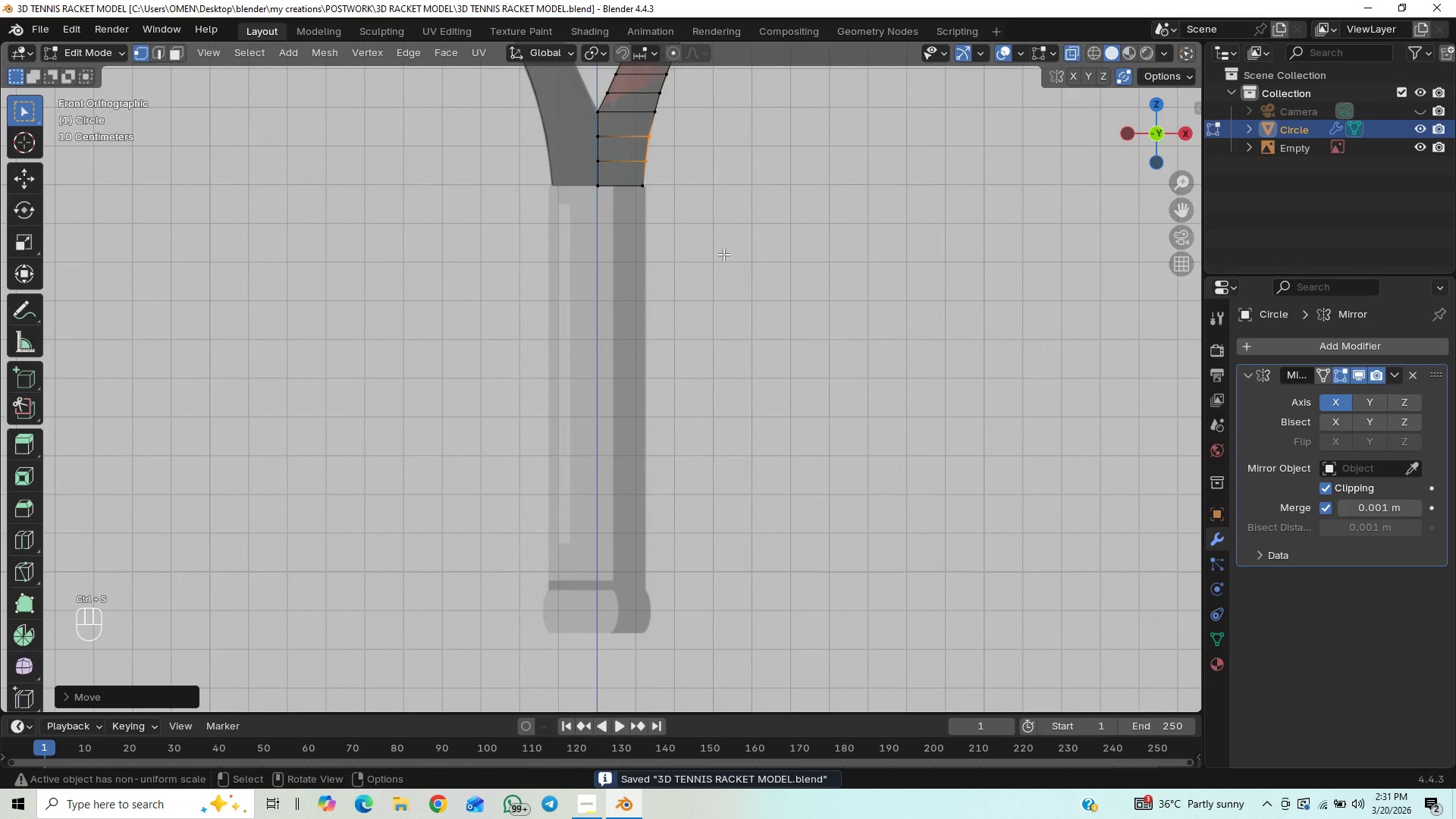 
scroll: coordinate [723, 254], scroll_direction: down, amount: 1.0
 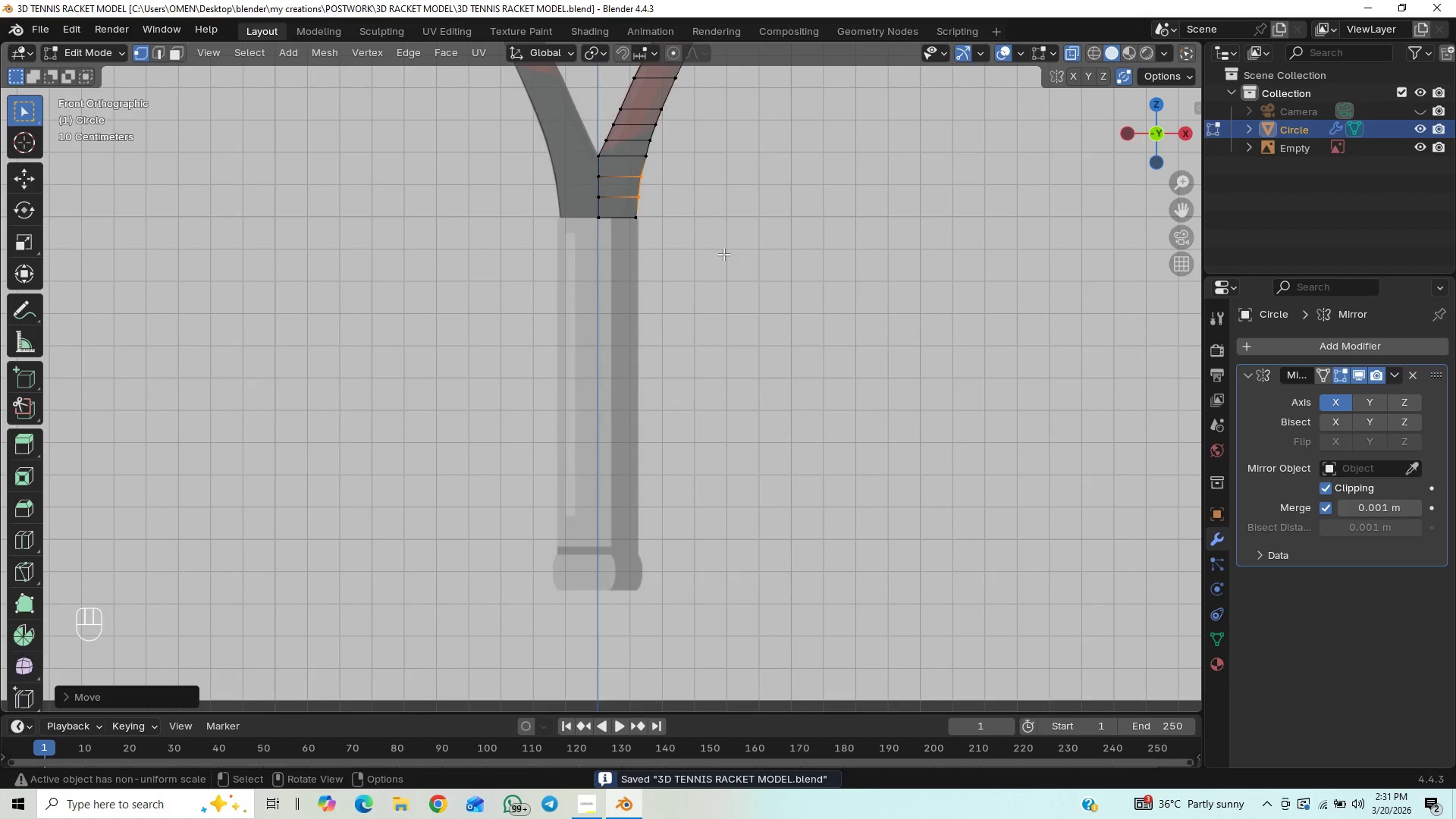 
key(E)
 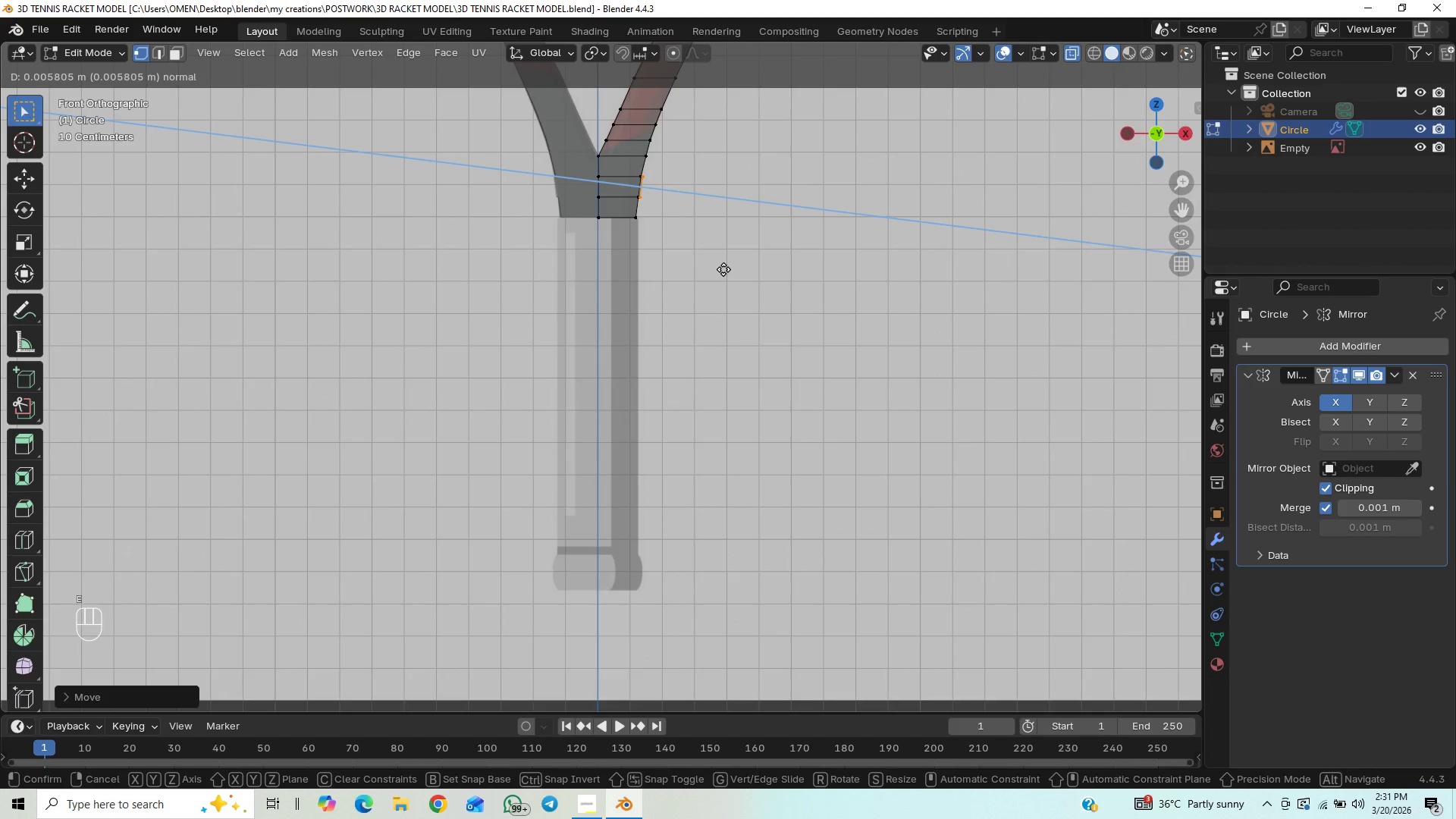 
right_click([723, 268])
 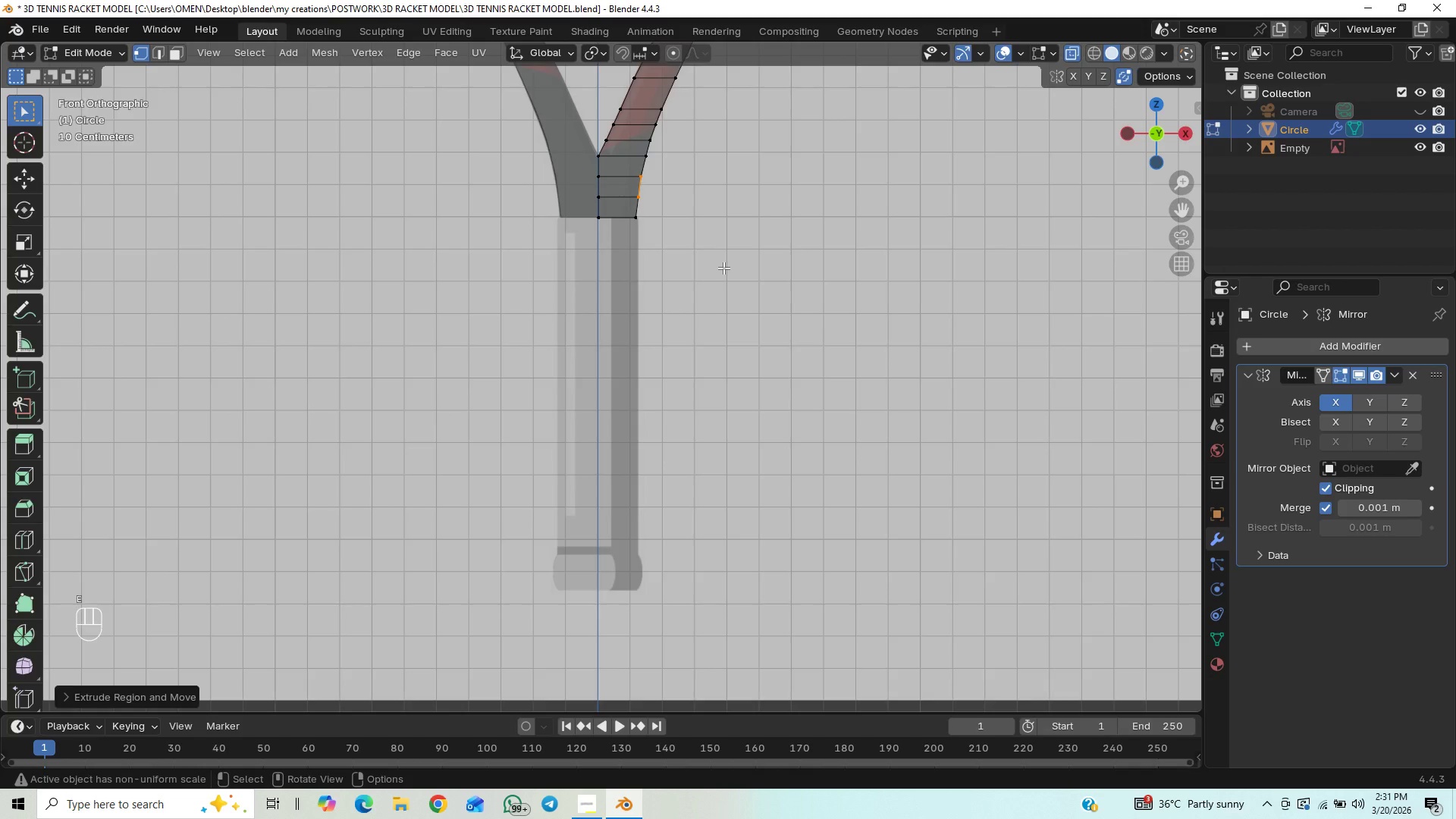 
key(Control+Z)
 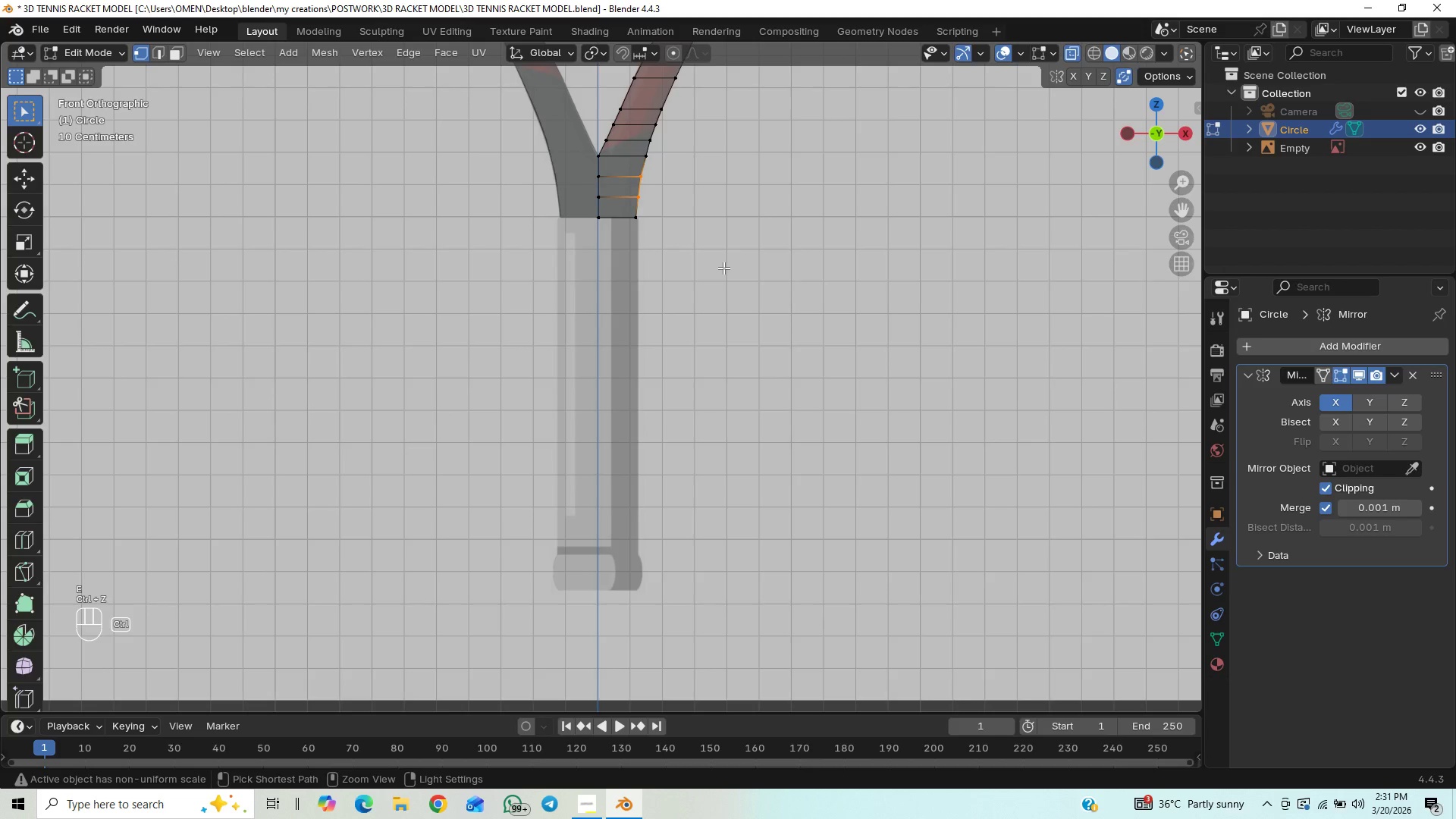 
key(Control+Z)
 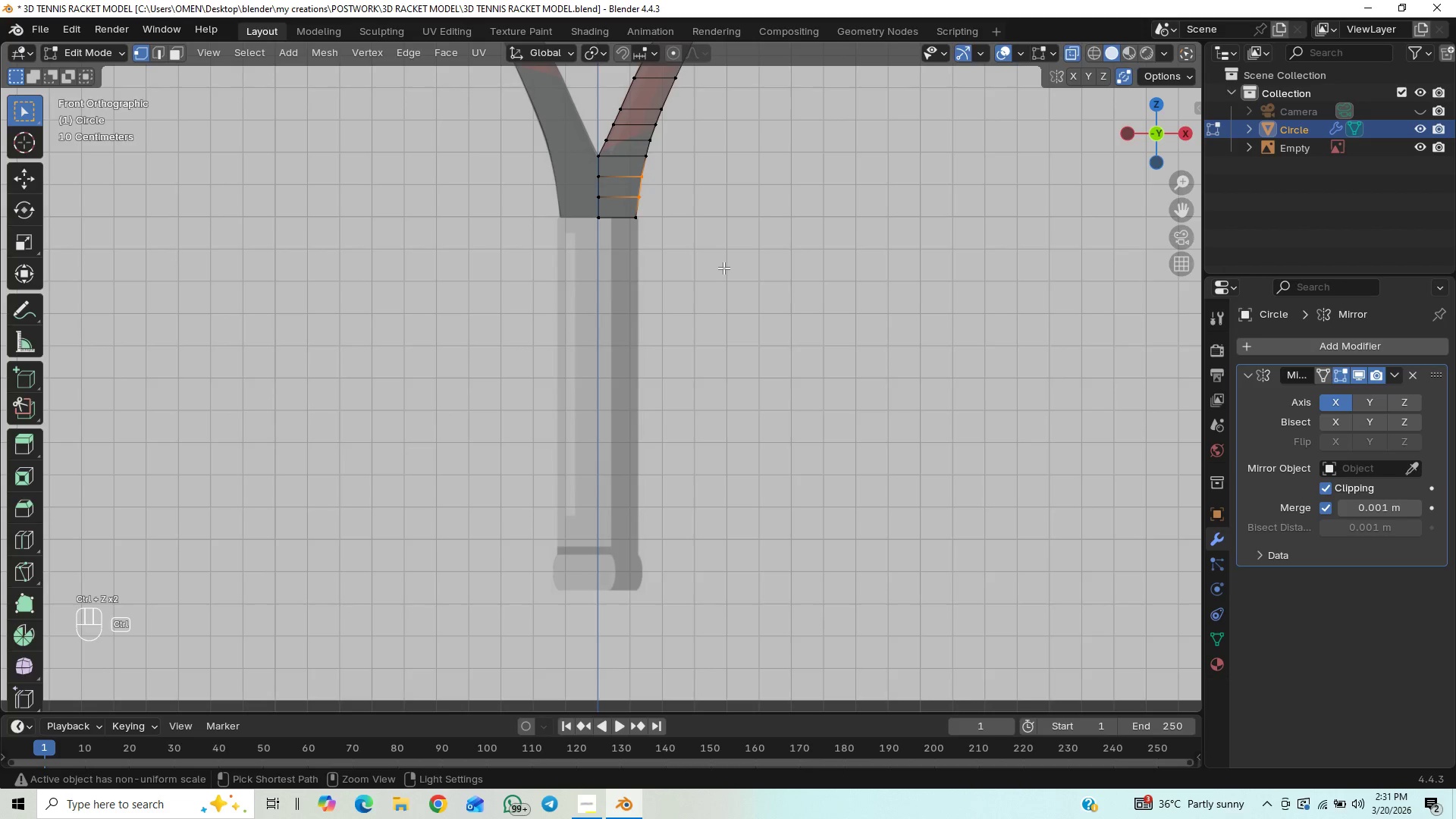 
key(Control+Shift+Z)
 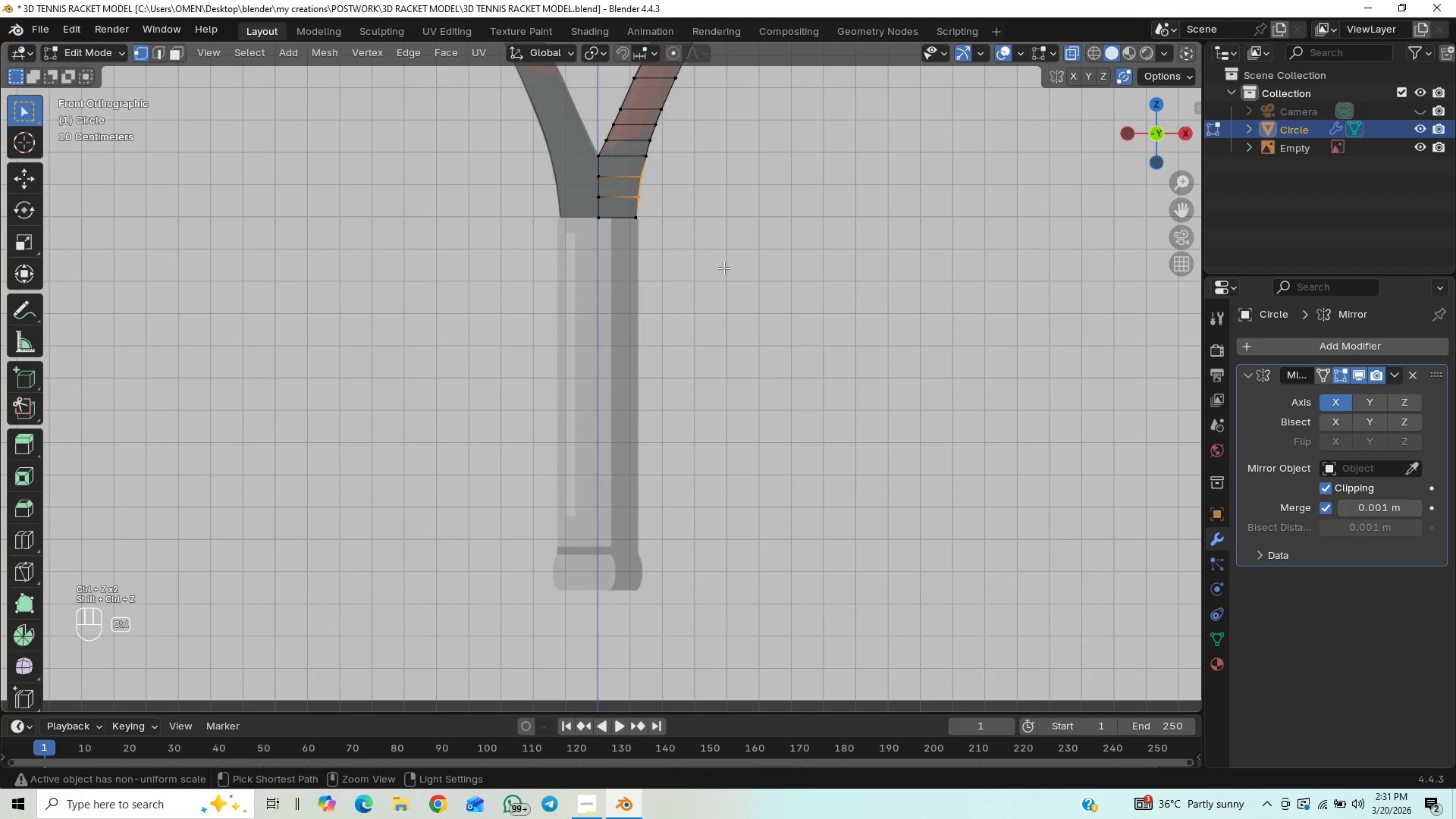 
key(Control+S)
 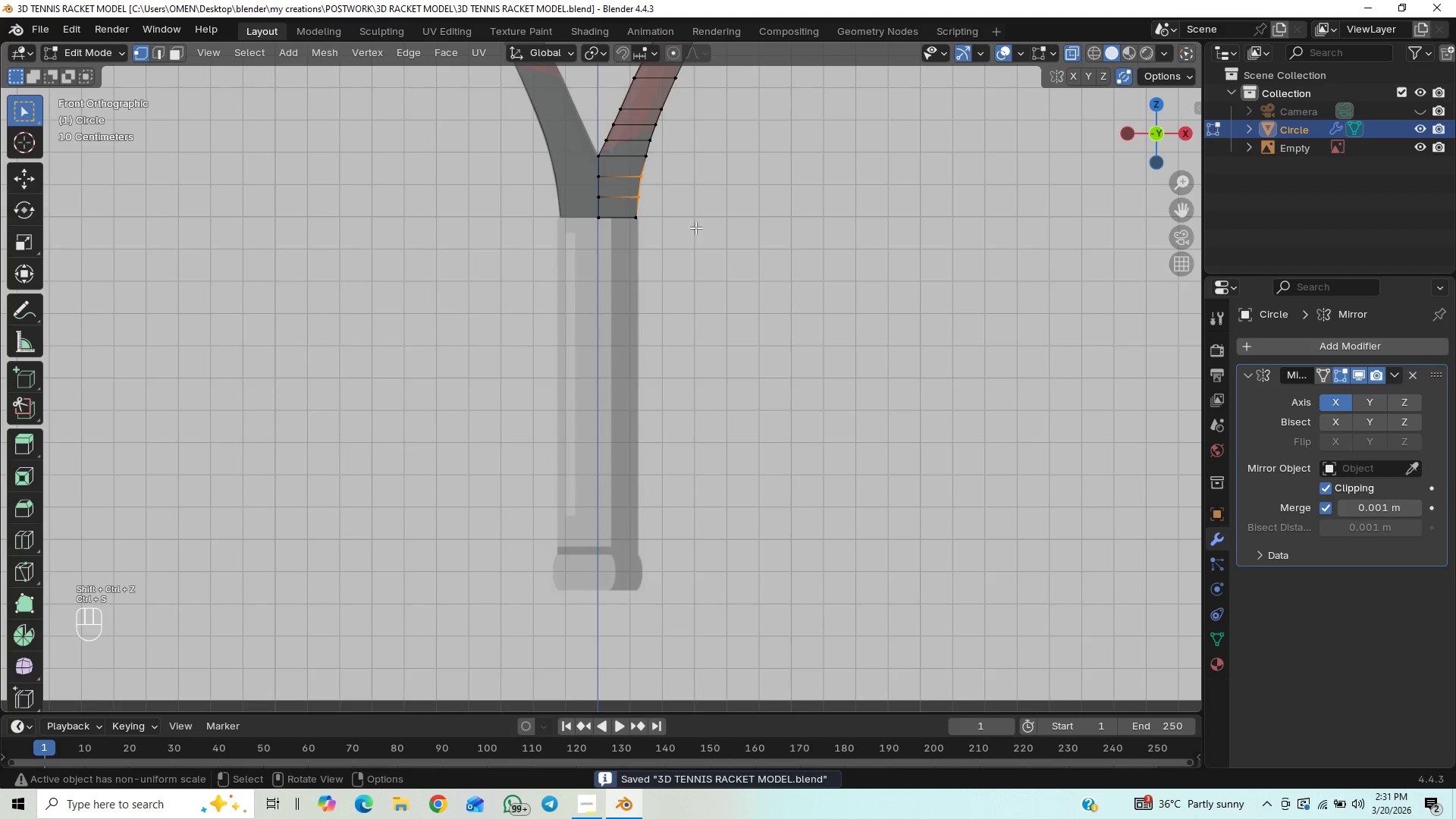 
left_click_drag(start_coordinate=[688, 218], to_coordinate=[573, 242])
 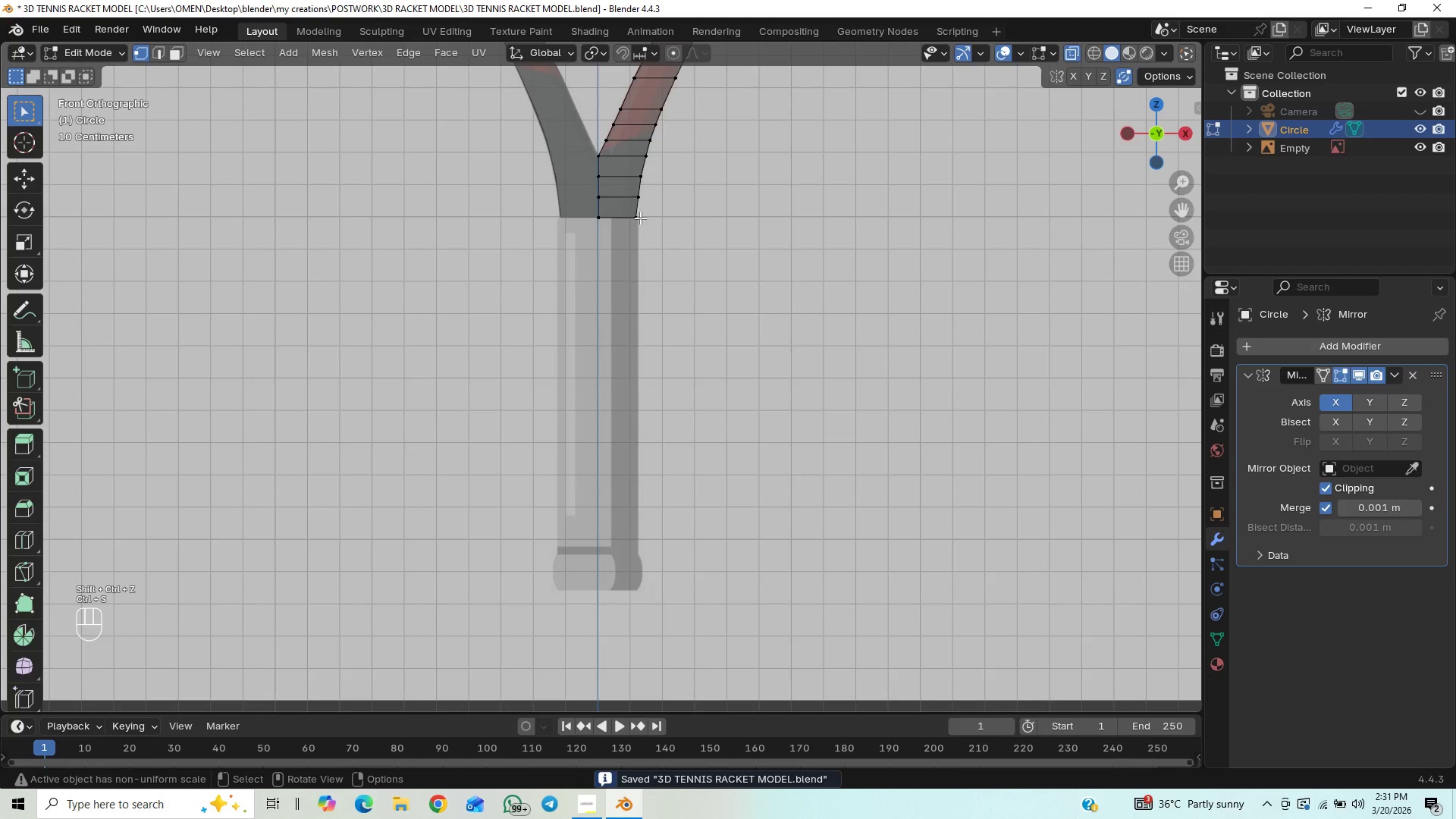 
left_click_drag(start_coordinate=[648, 214], to_coordinate=[567, 239])
 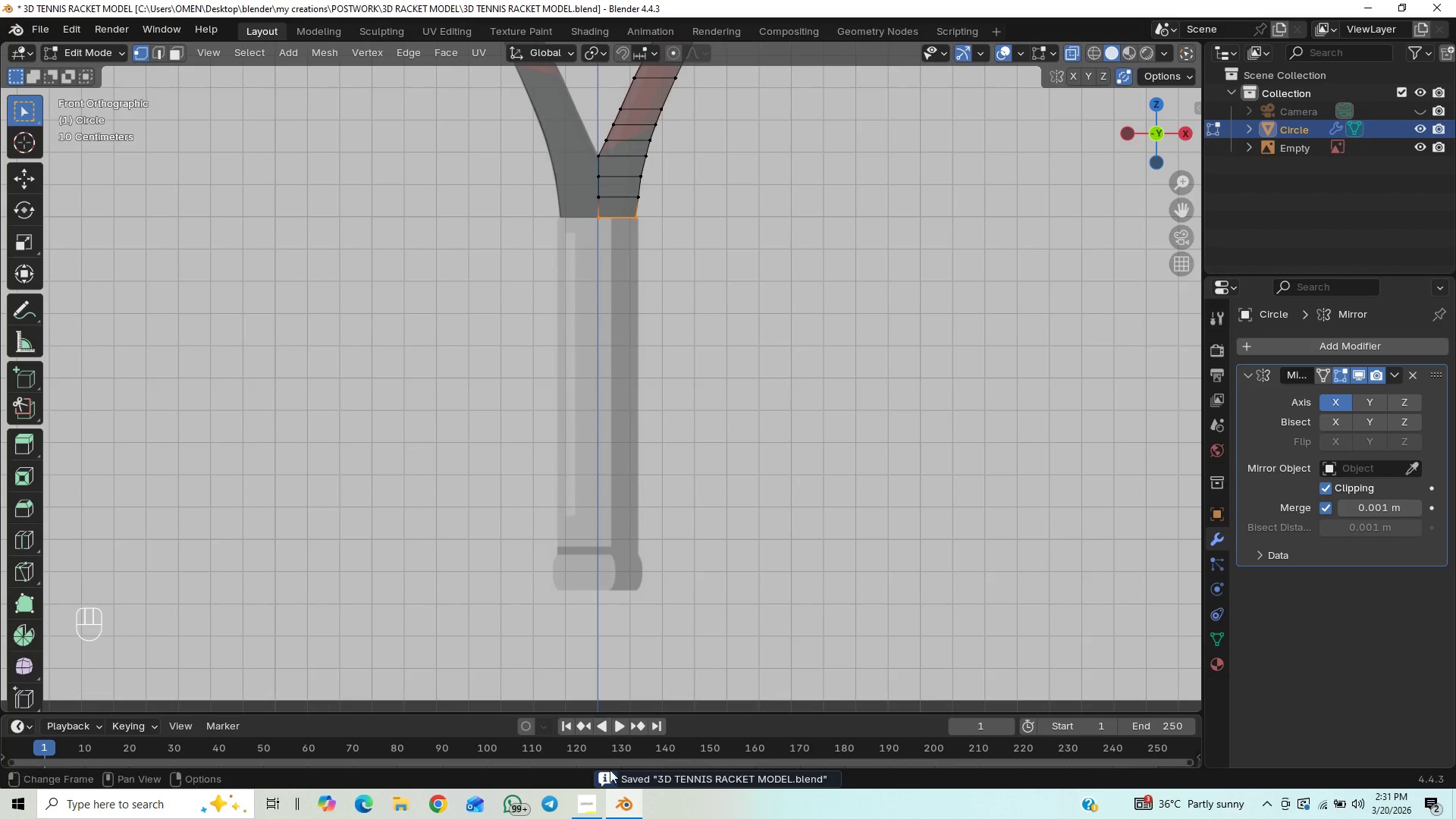 
left_click([588, 801])